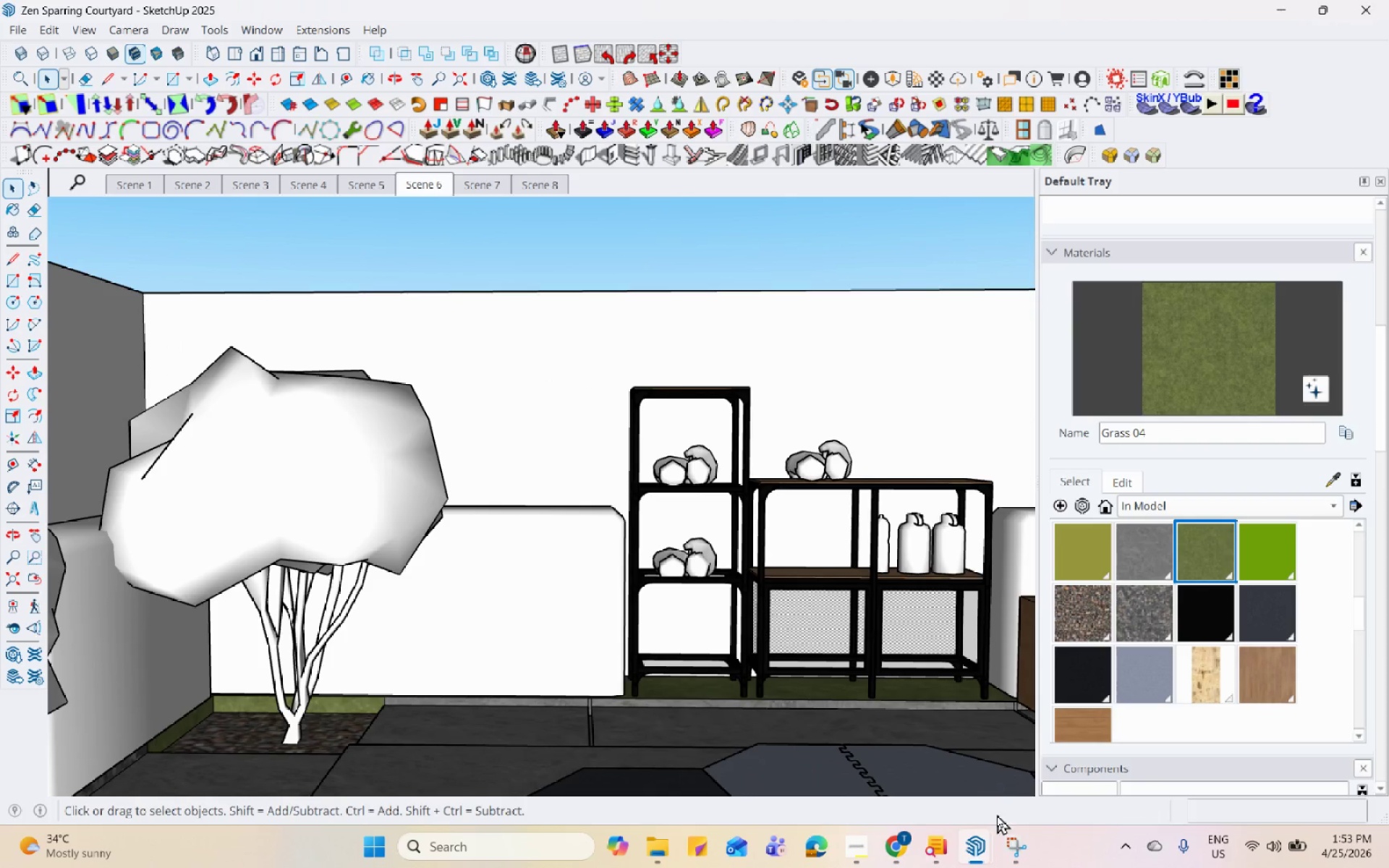 
left_click([982, 848])
 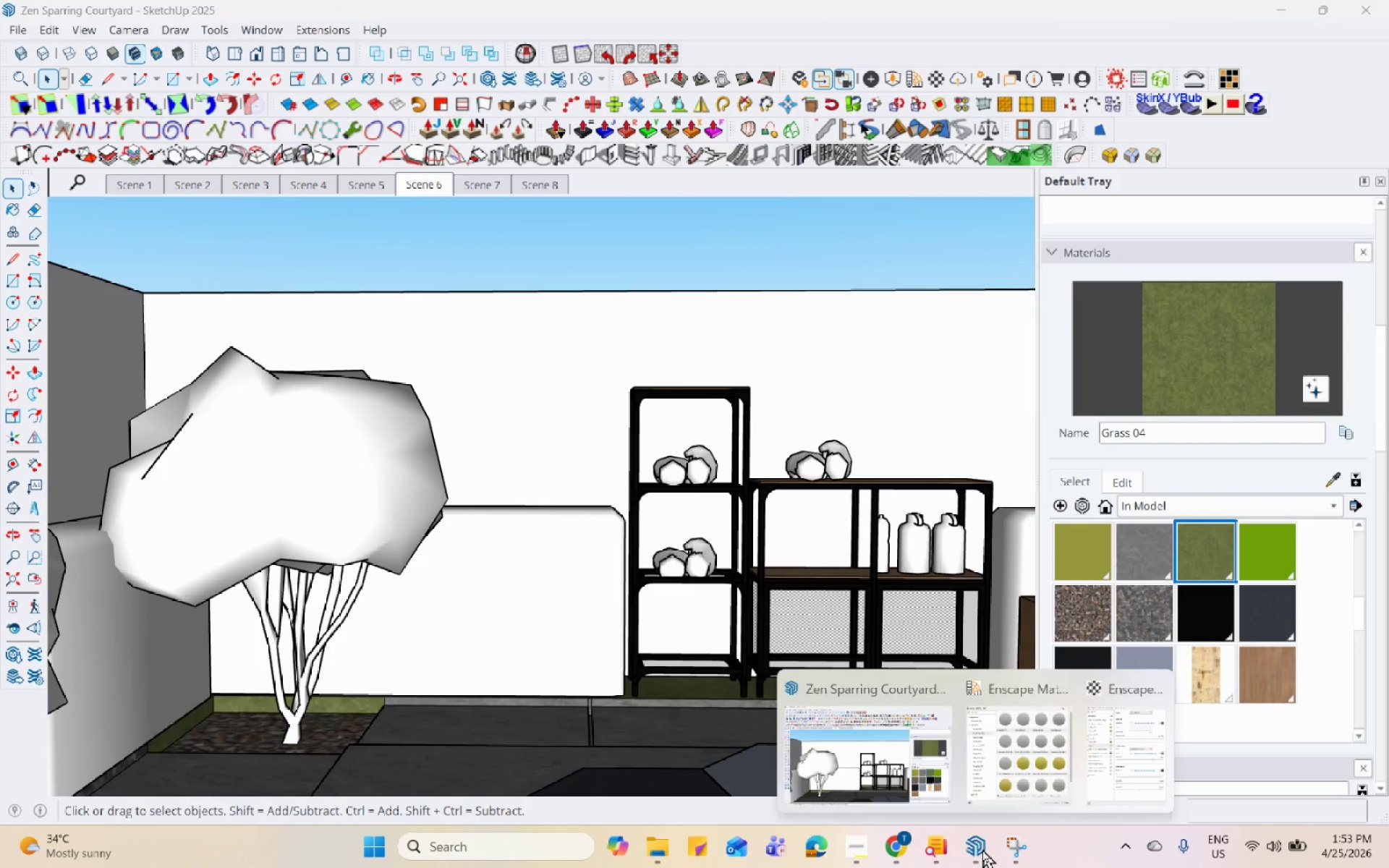 
left_click([984, 850])
 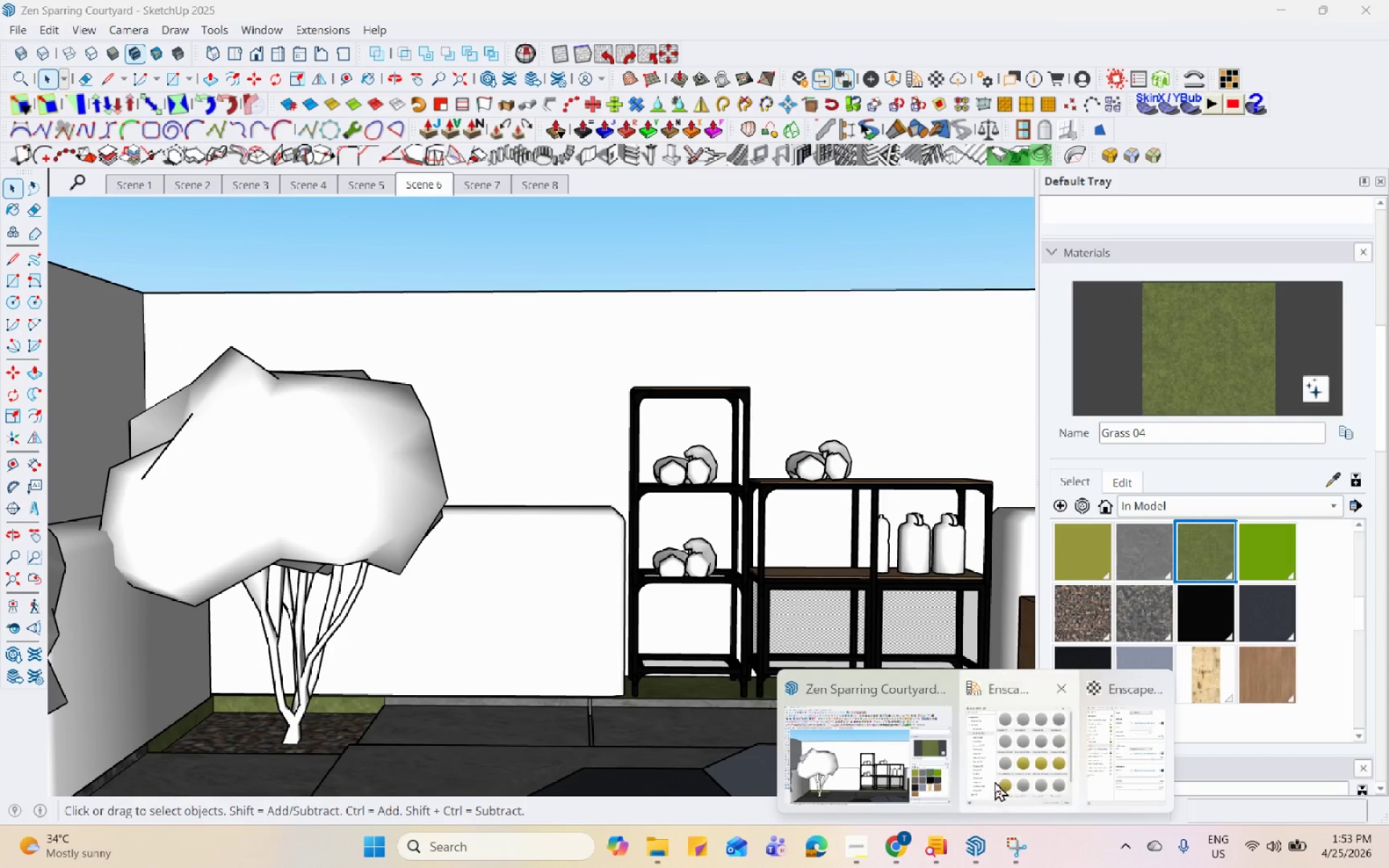 
left_click([973, 867])
 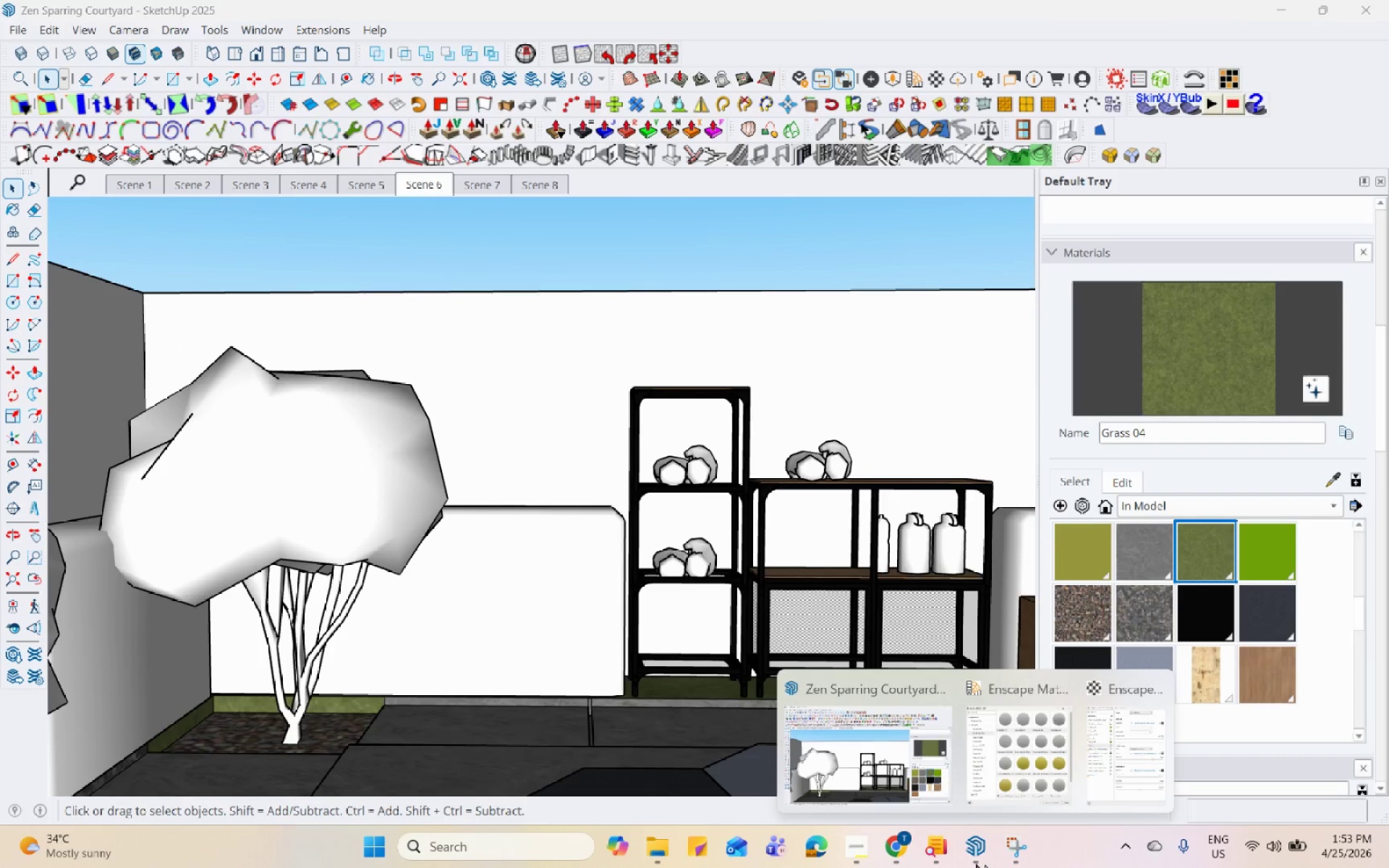 
left_click([1015, 851])
 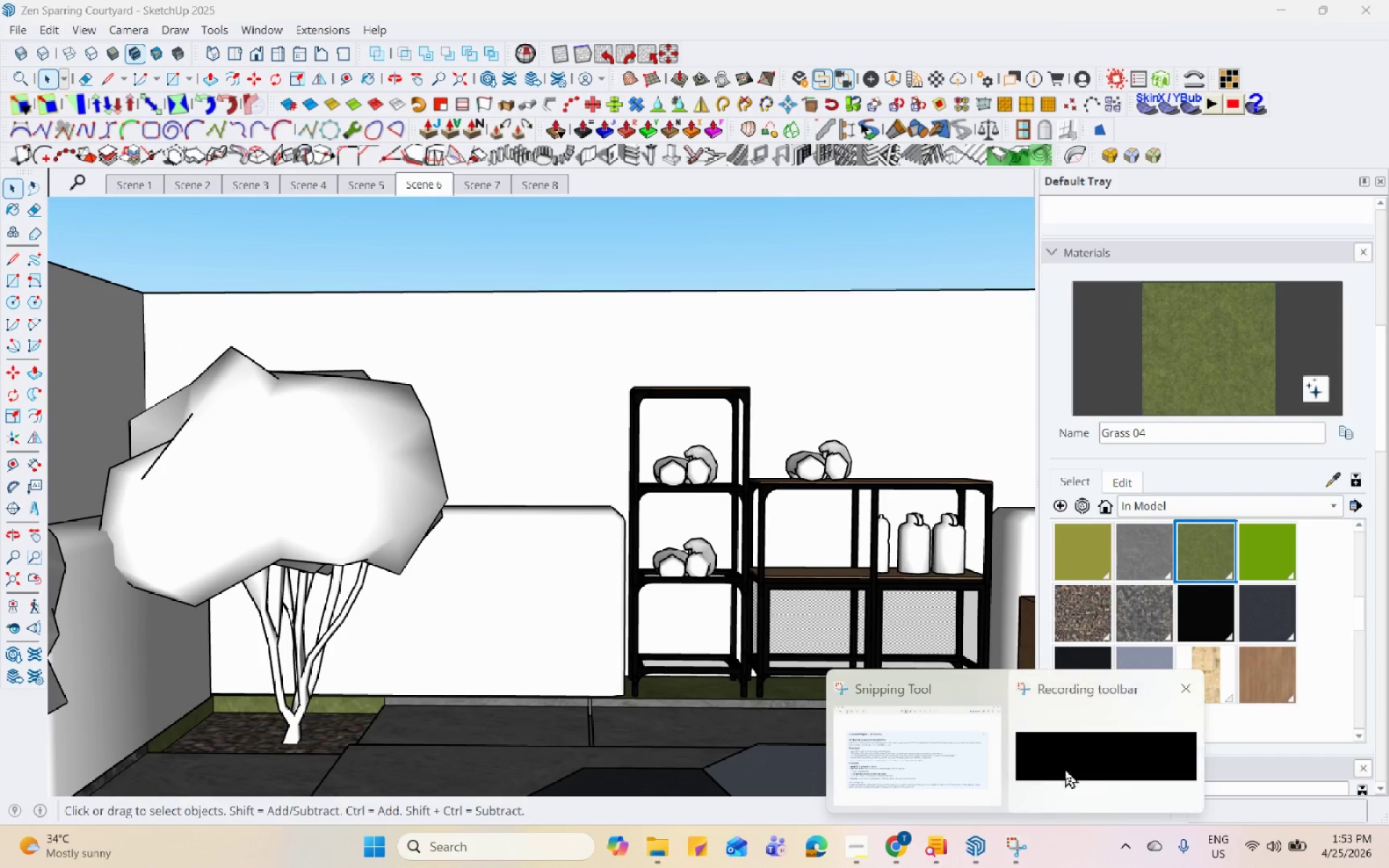 
left_click([1079, 697])
 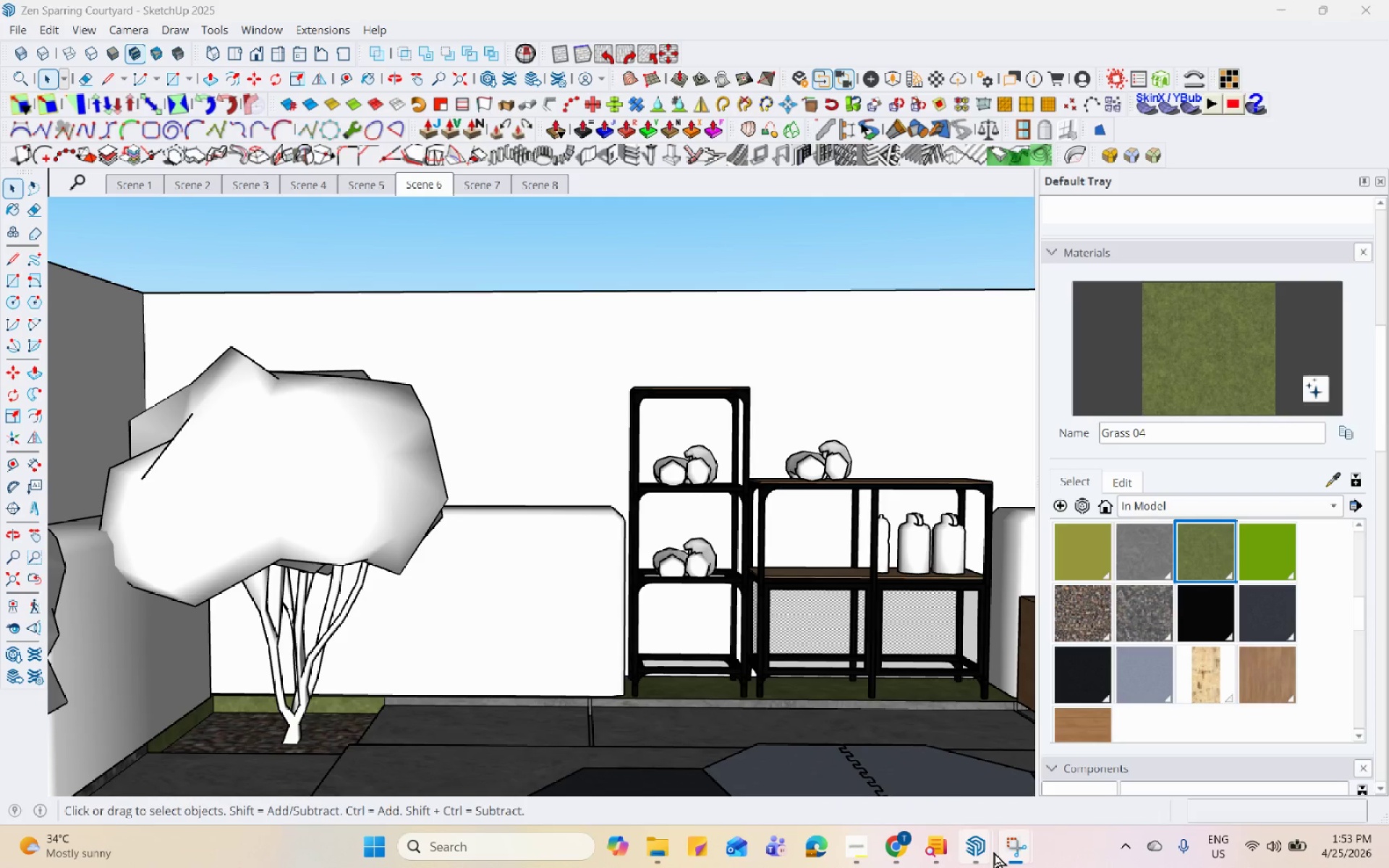 
left_click([1016, 851])
 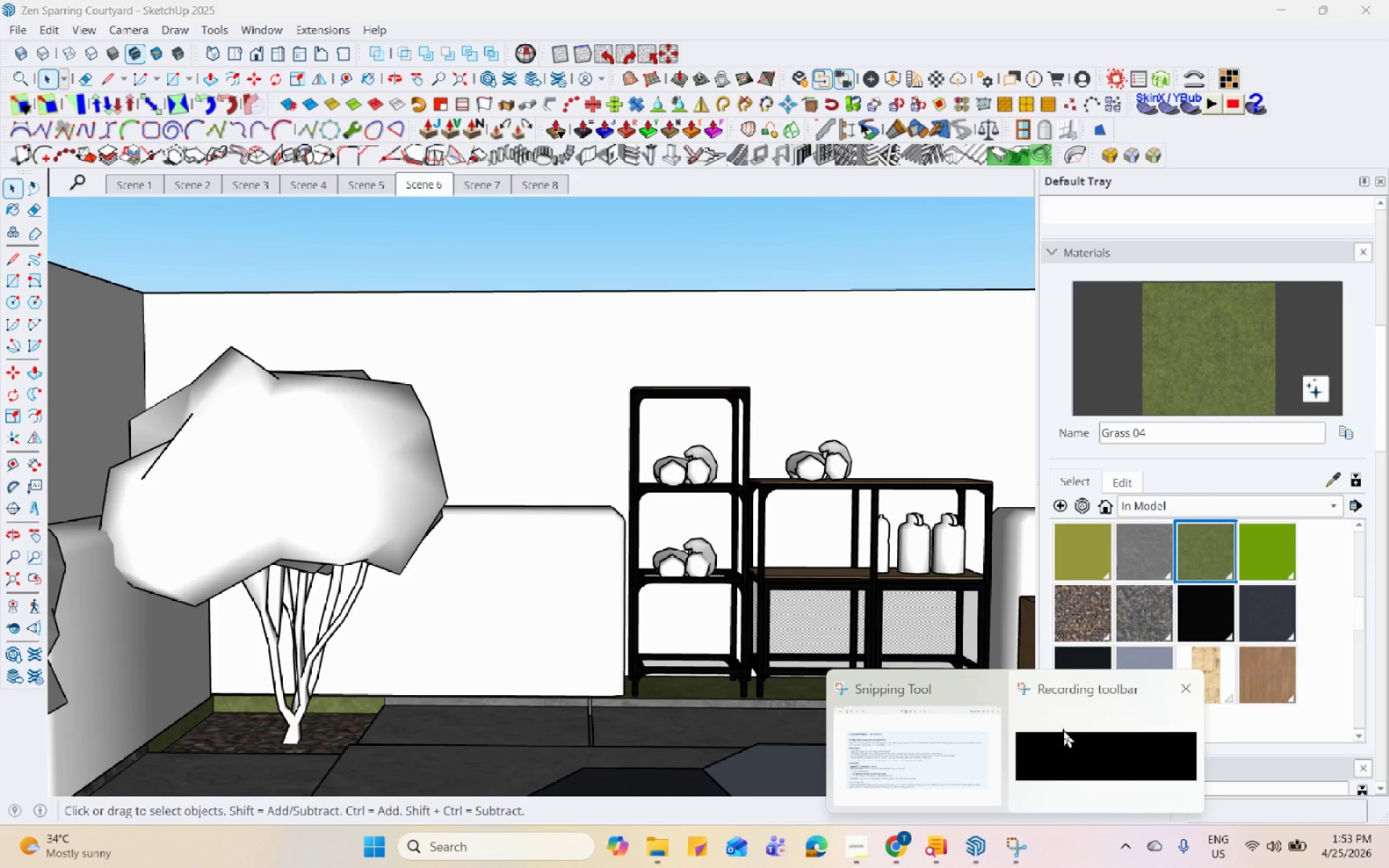 
left_click([1063, 728])
 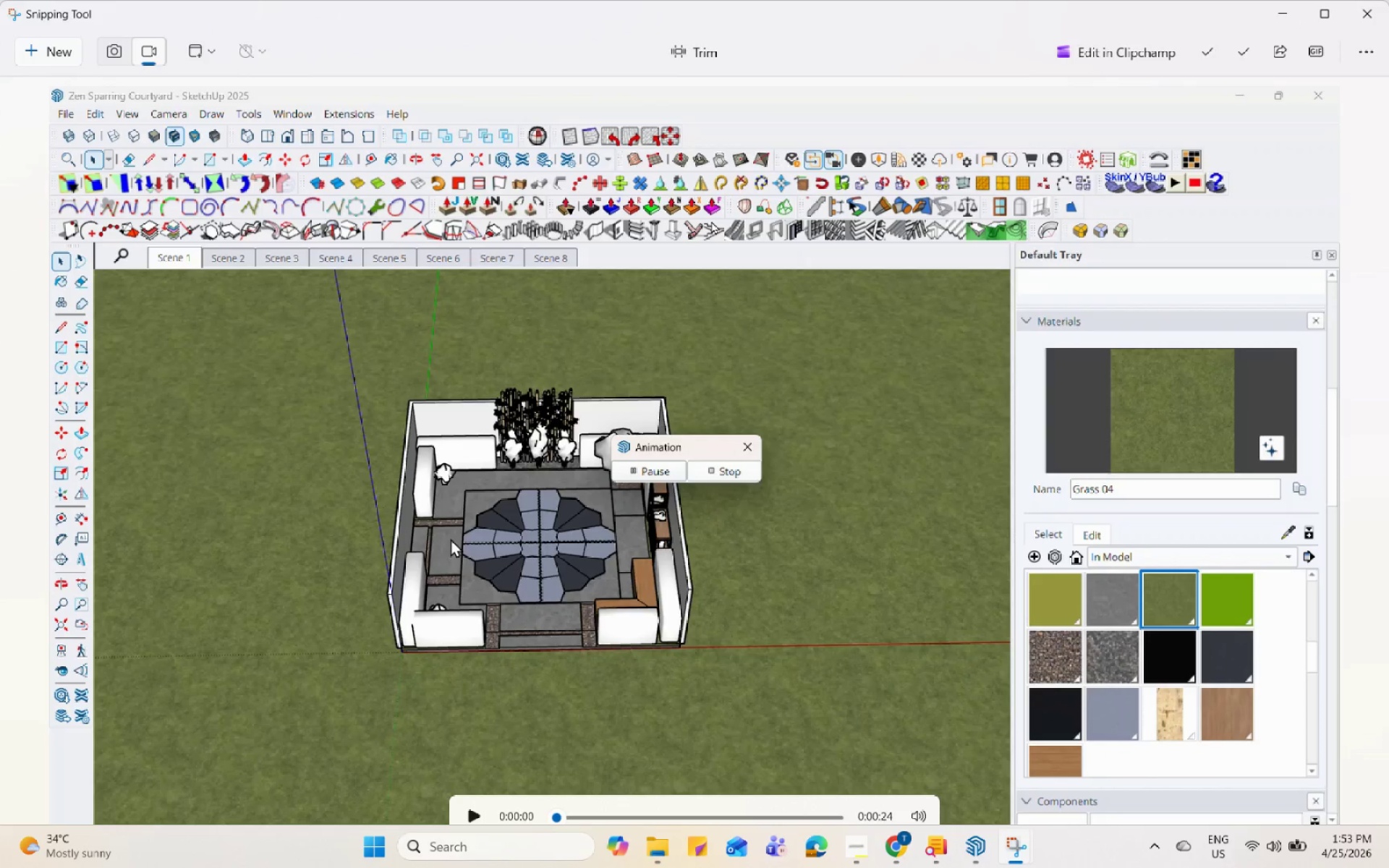 
left_click([477, 814])
 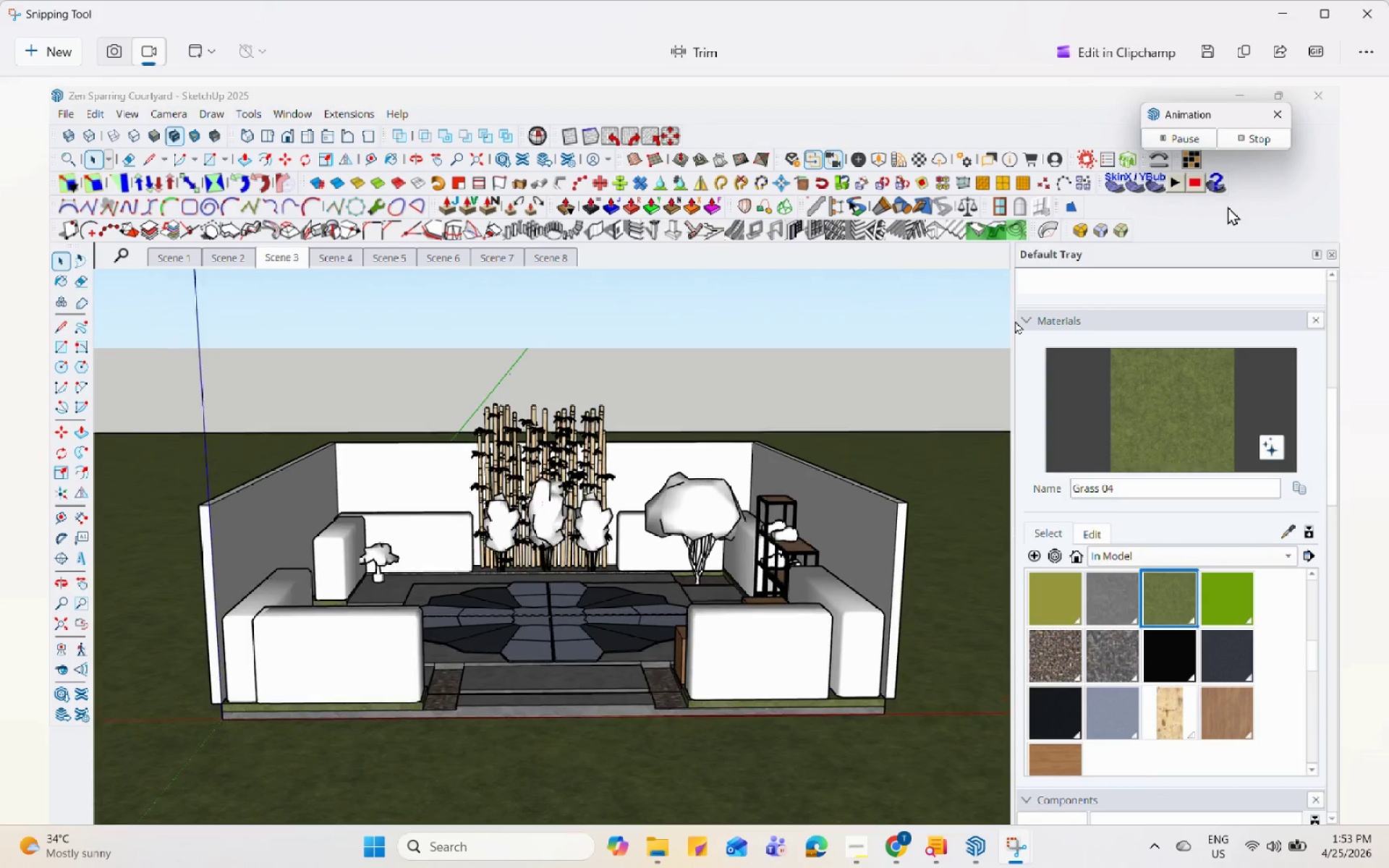 
wait(11.06)
 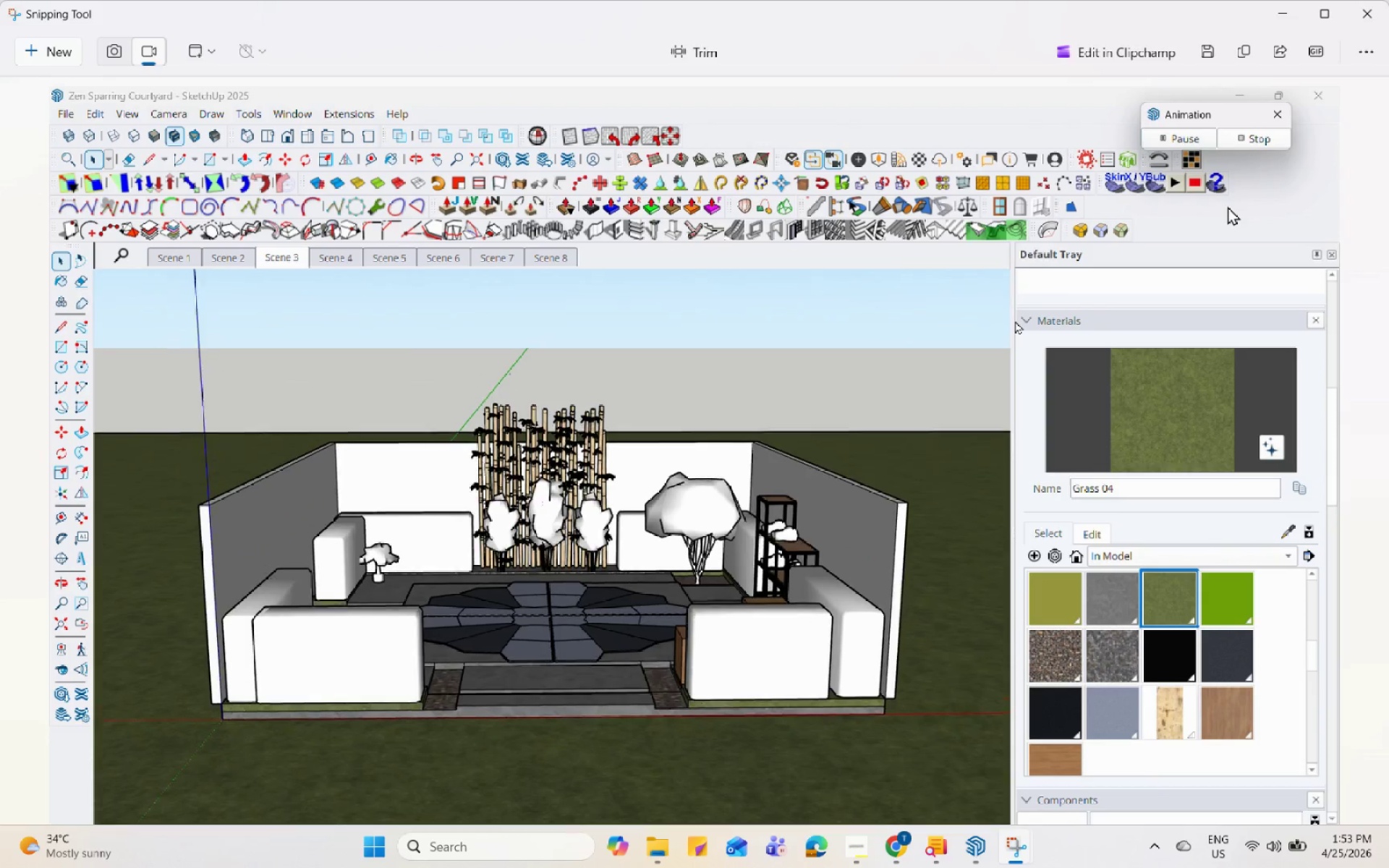 
left_click([1362, 14])
 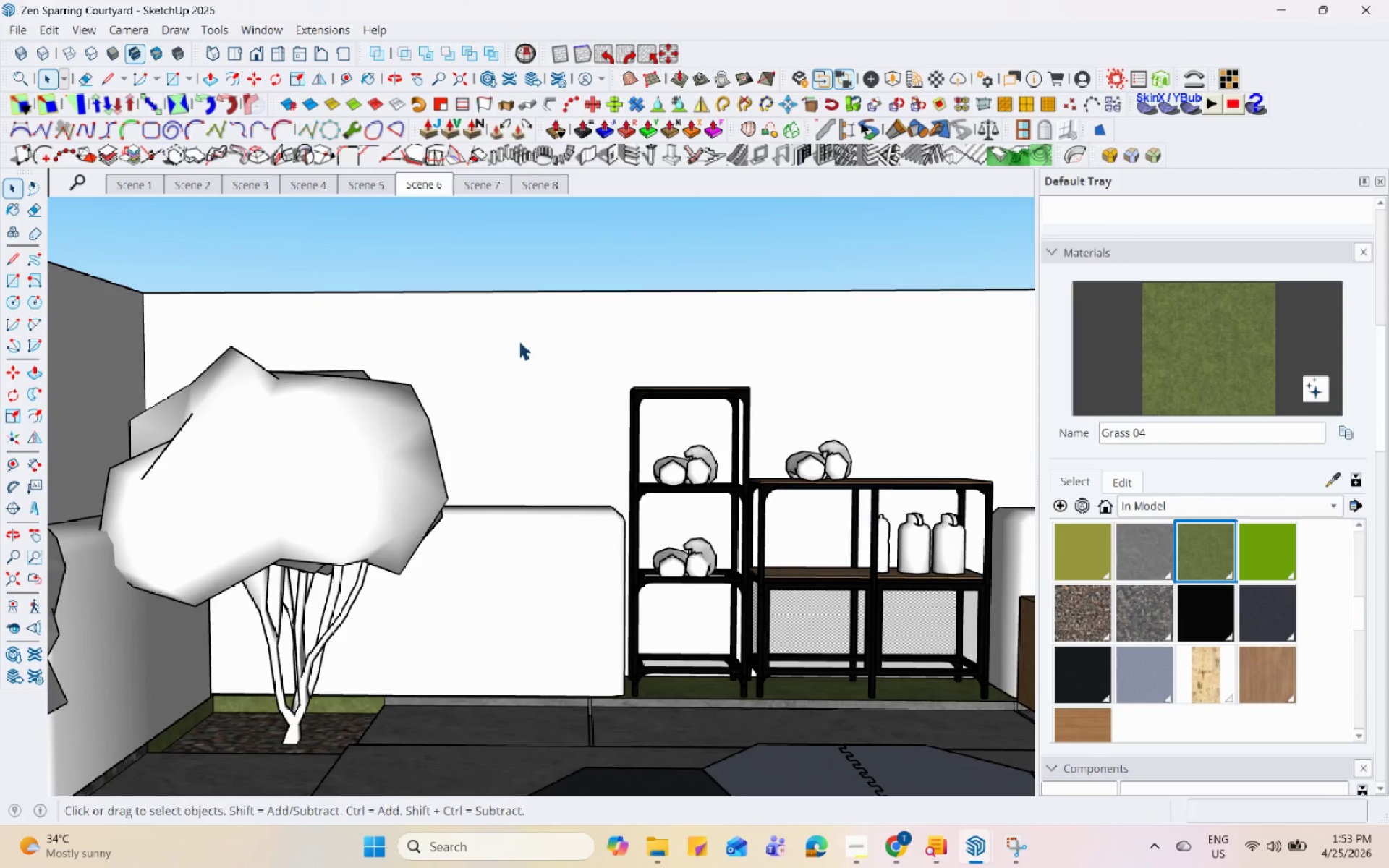 
left_click([119, 177])
 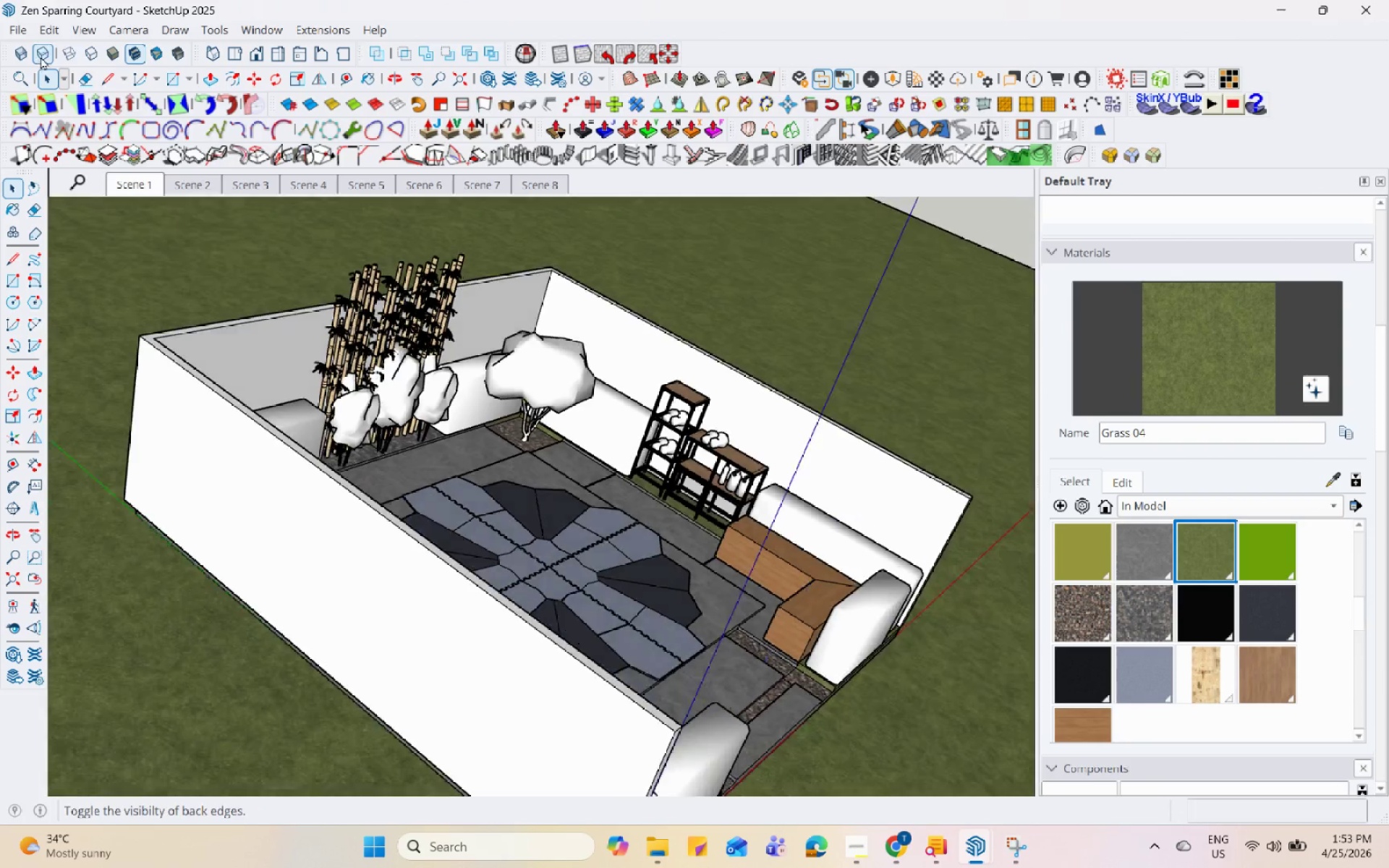 
left_click([82, 26])
 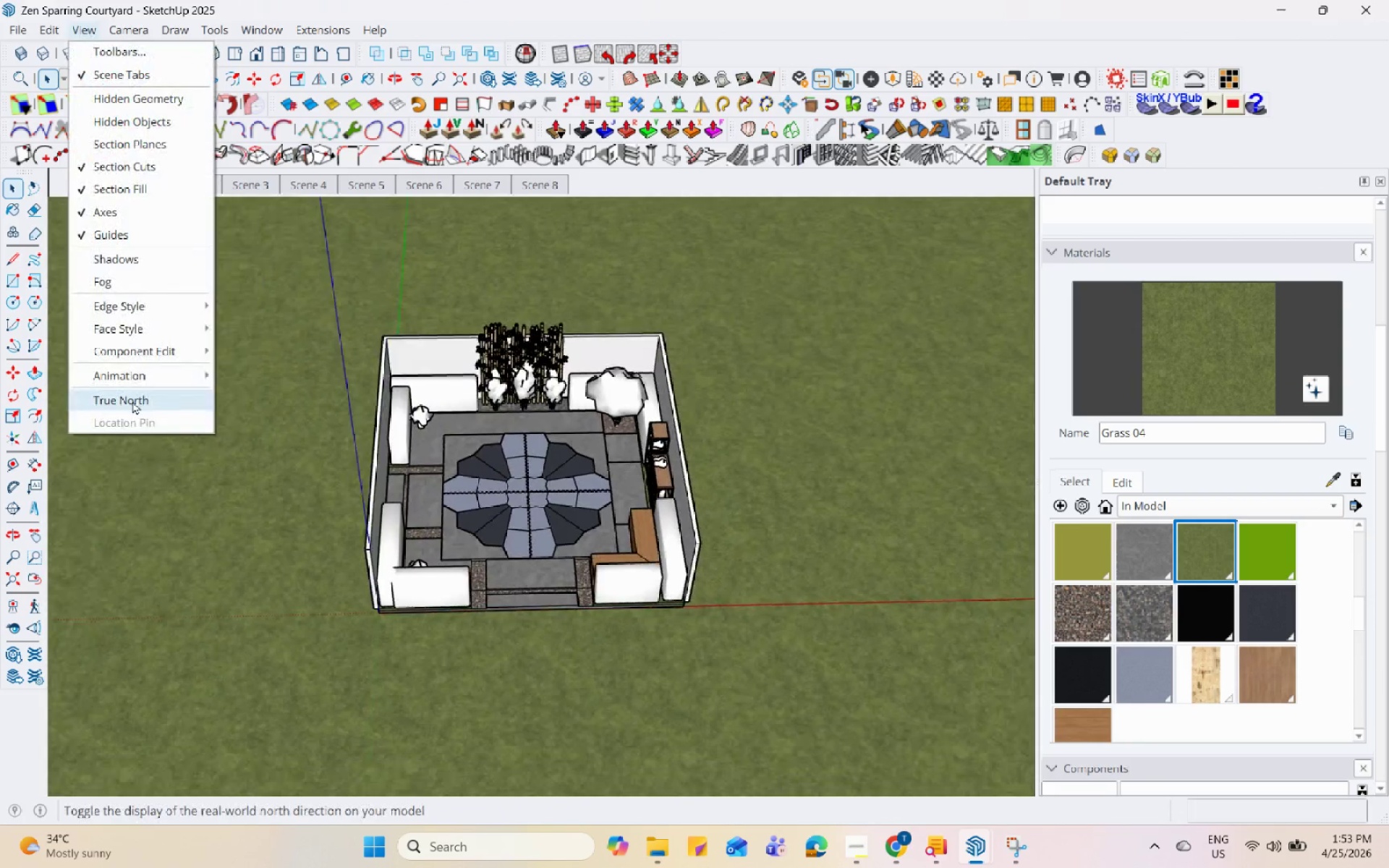 
left_click([150, 376])
 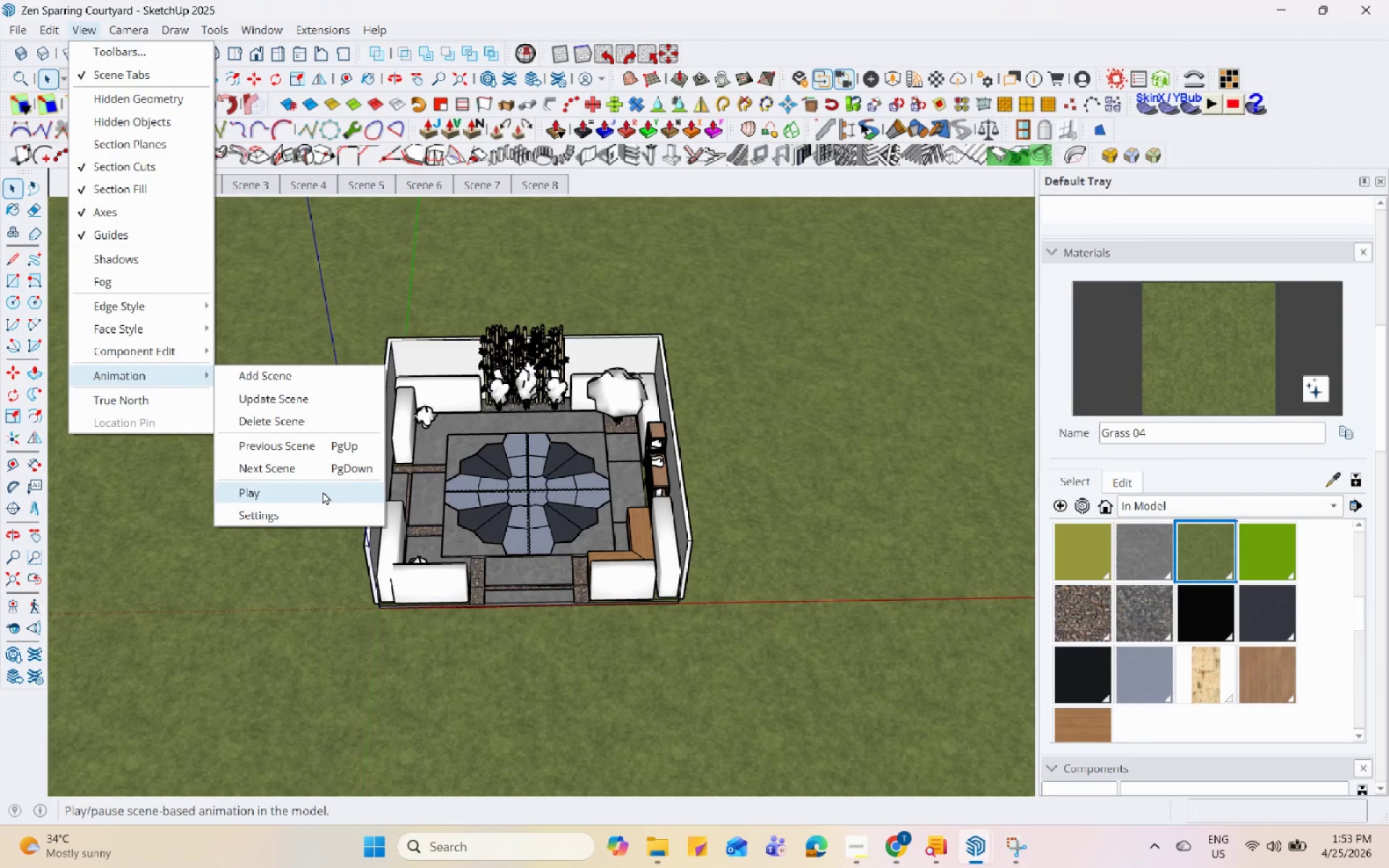 
left_click([321, 509])
 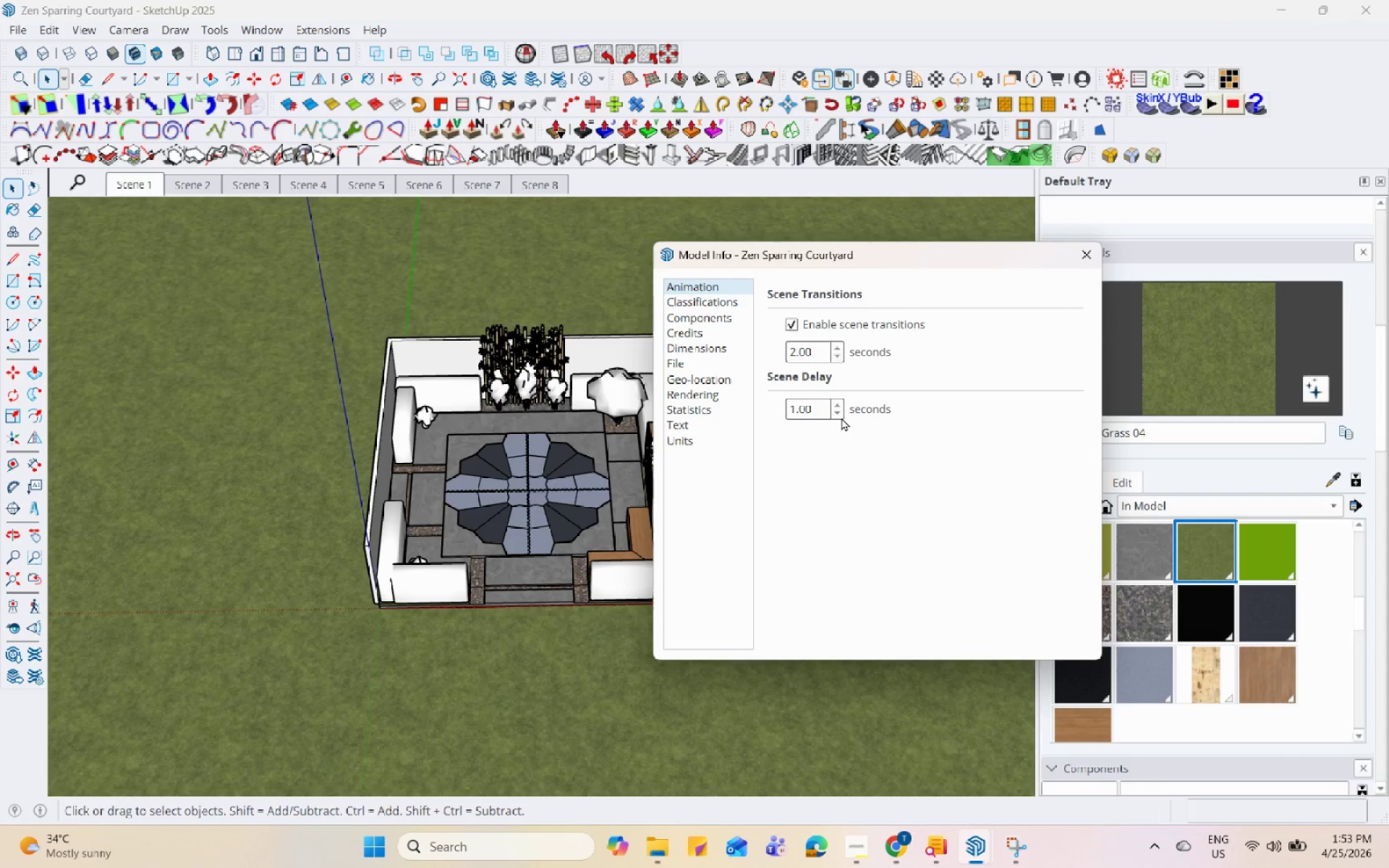 
left_click([838, 359])
 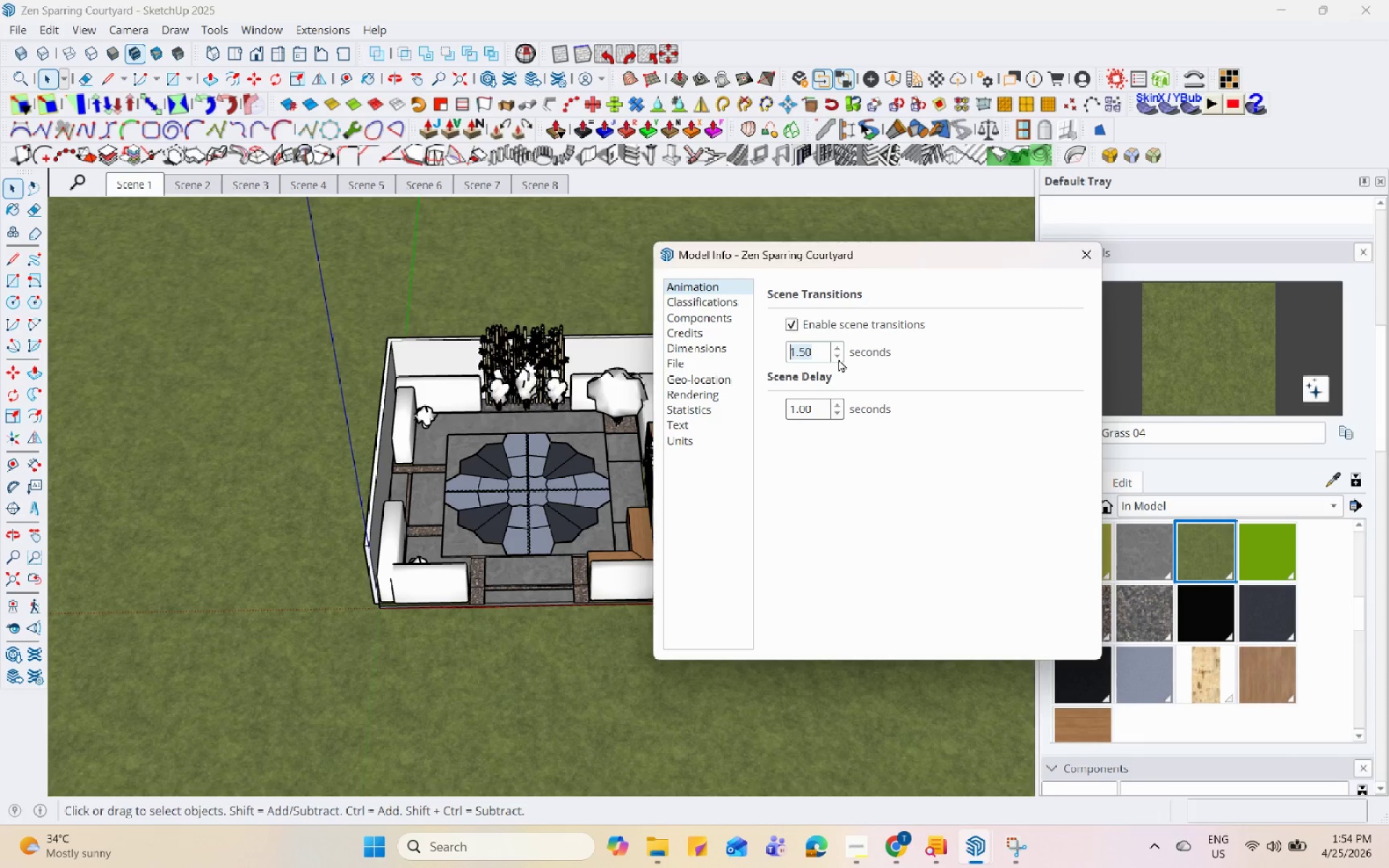 
left_click([838, 359])
 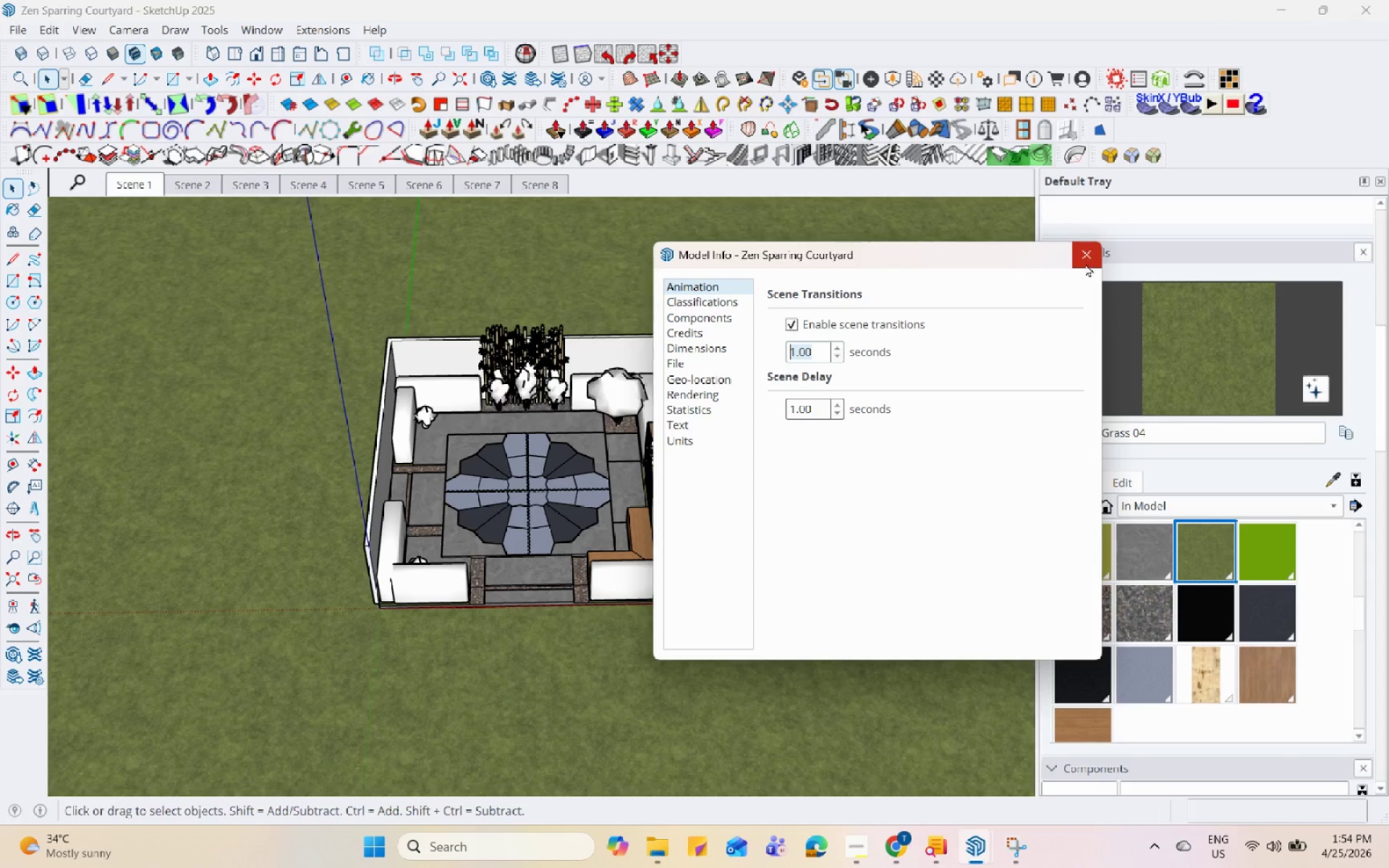 
left_click([1085, 263])
 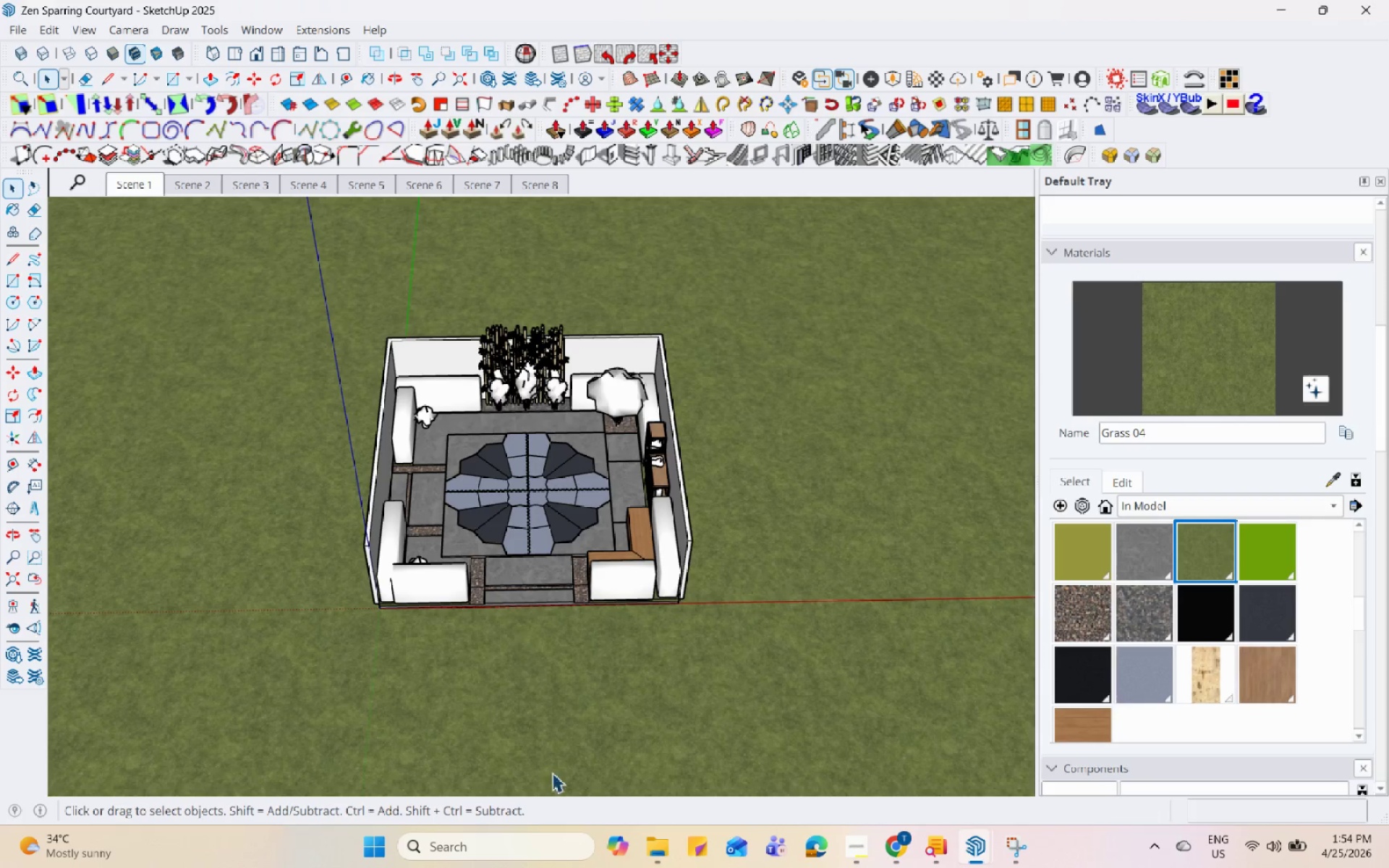 
left_click([1014, 844])
 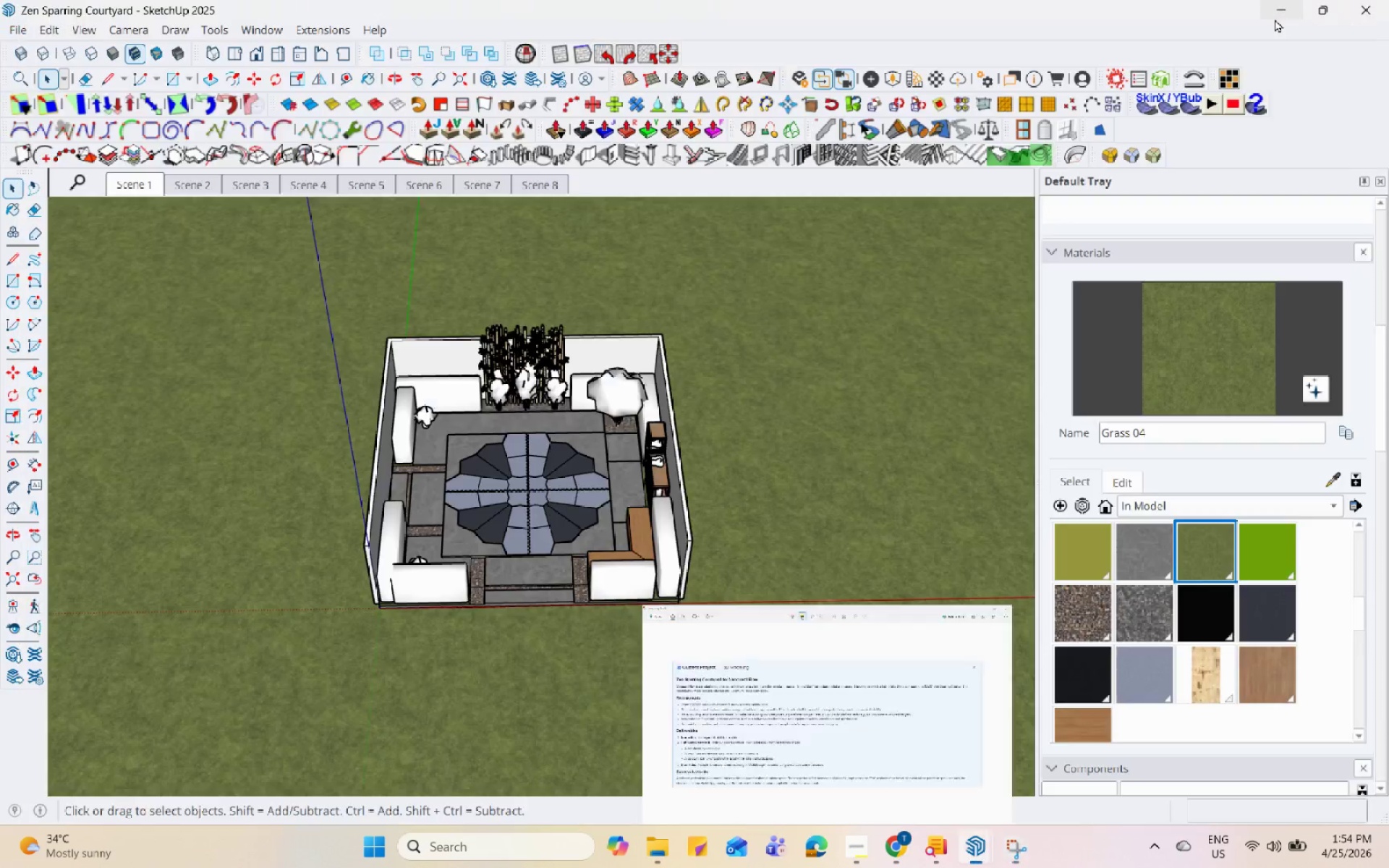 
key(PrintScreen)
 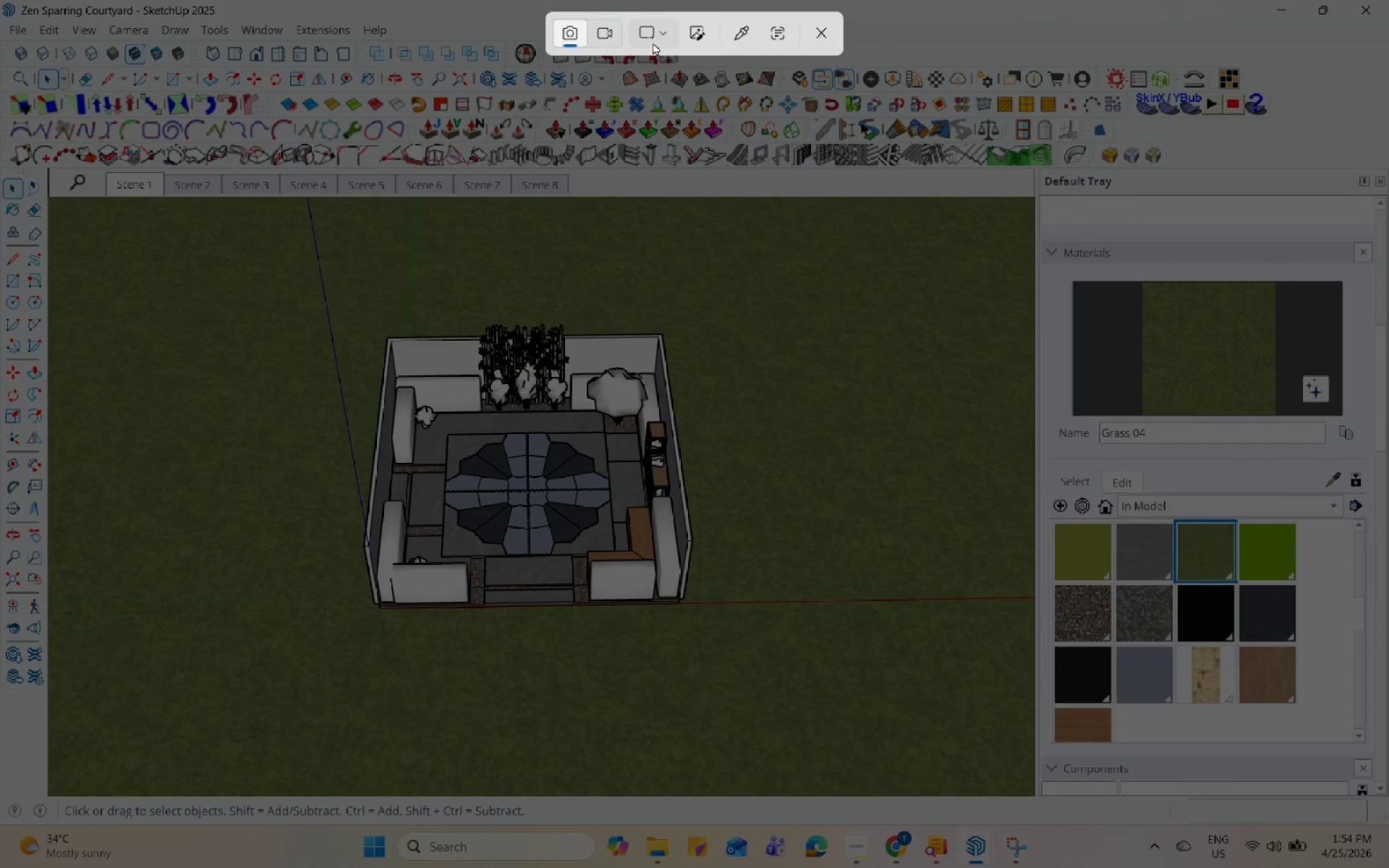 
left_click([608, 33])
 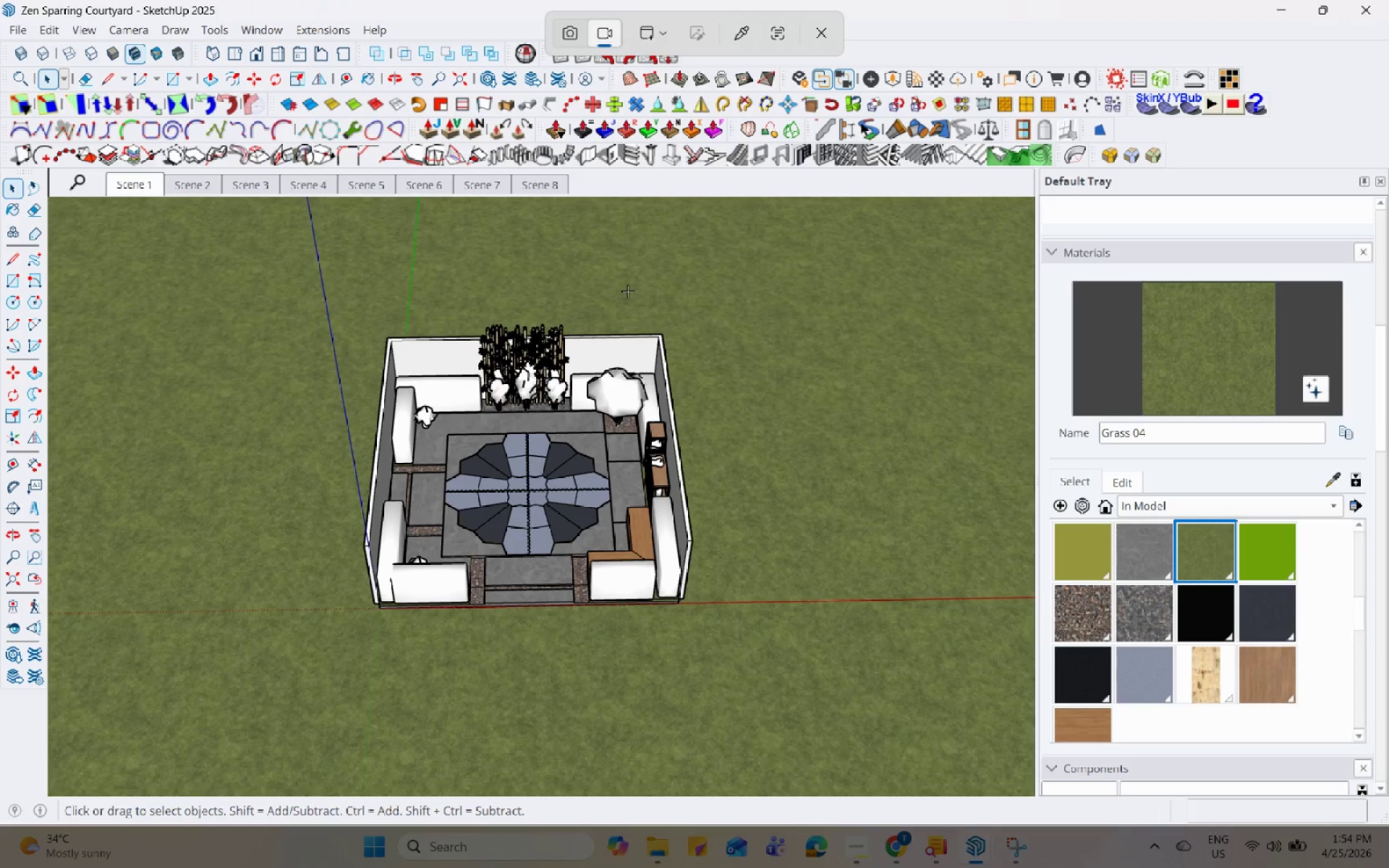 
left_click([627, 291])
 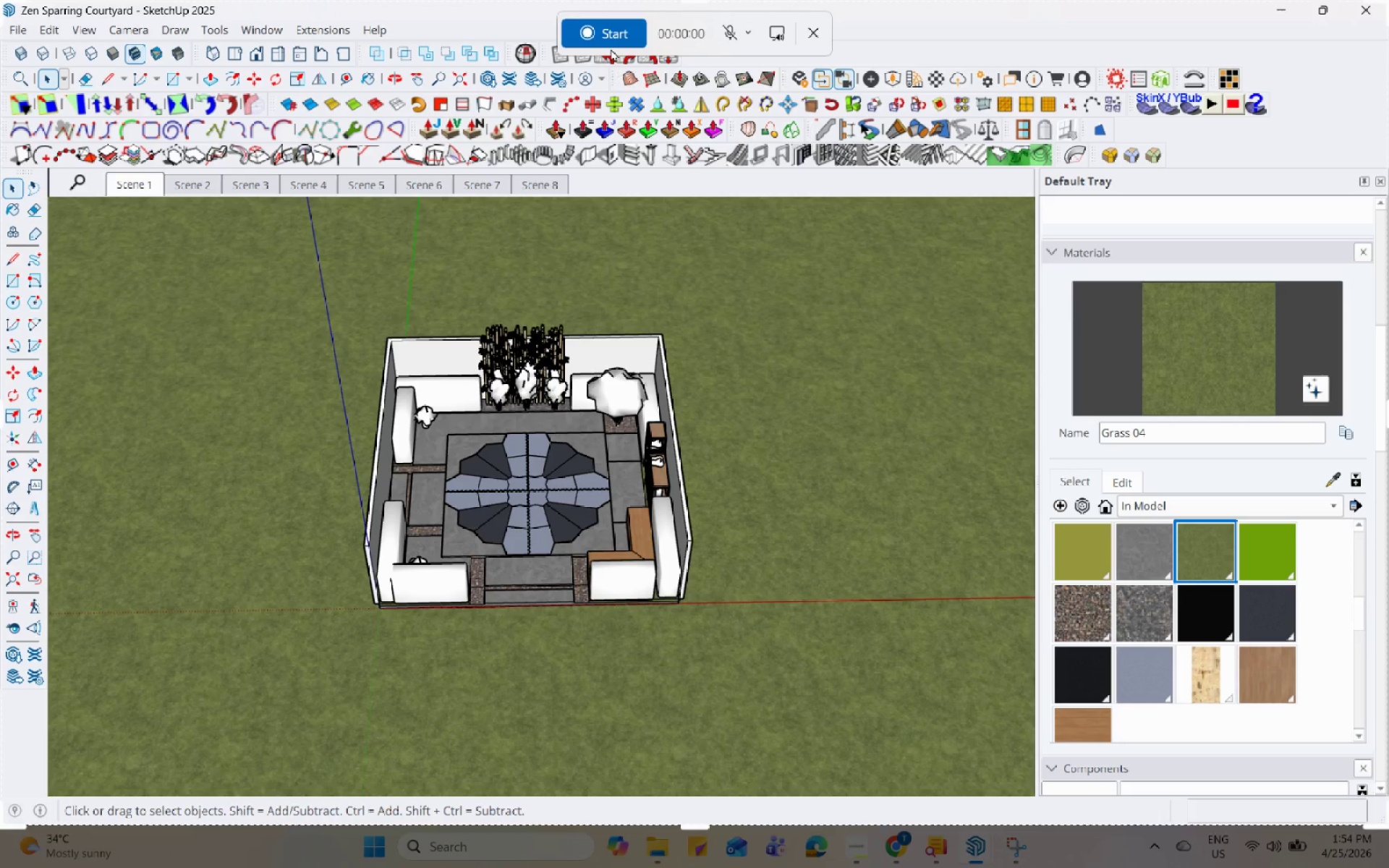 
left_click([614, 30])
 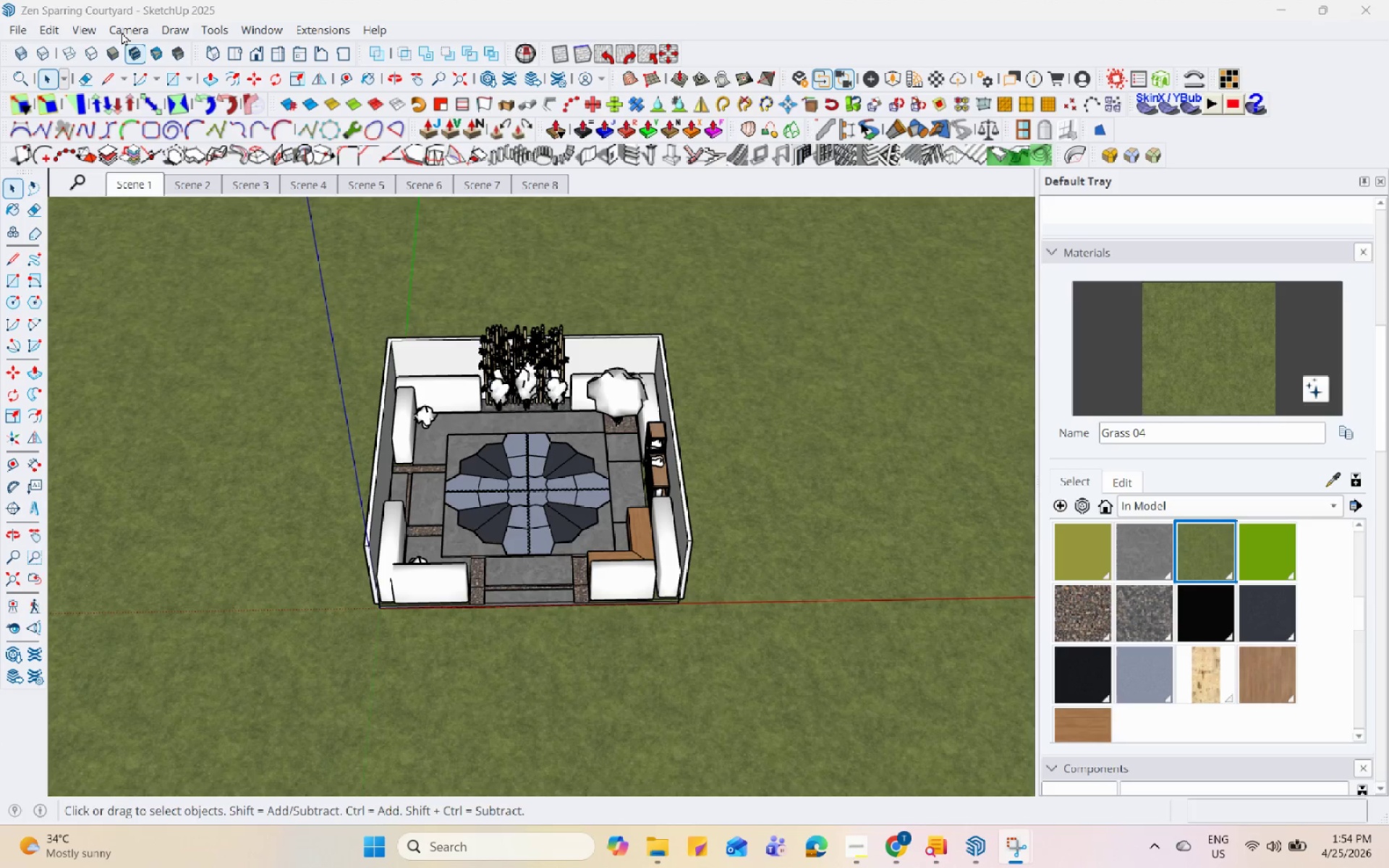 
left_click([85, 30])
 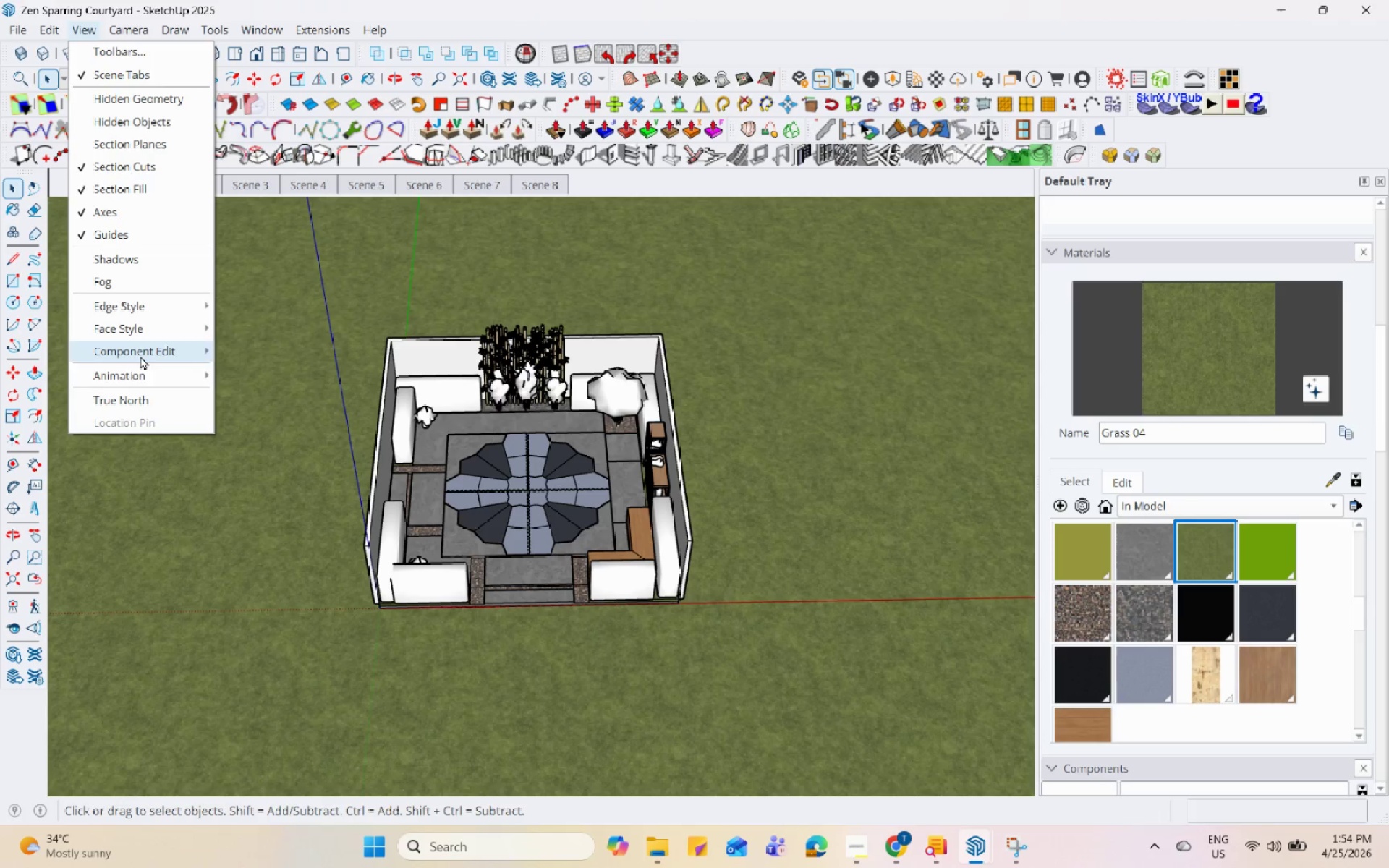 
left_click([142, 369])
 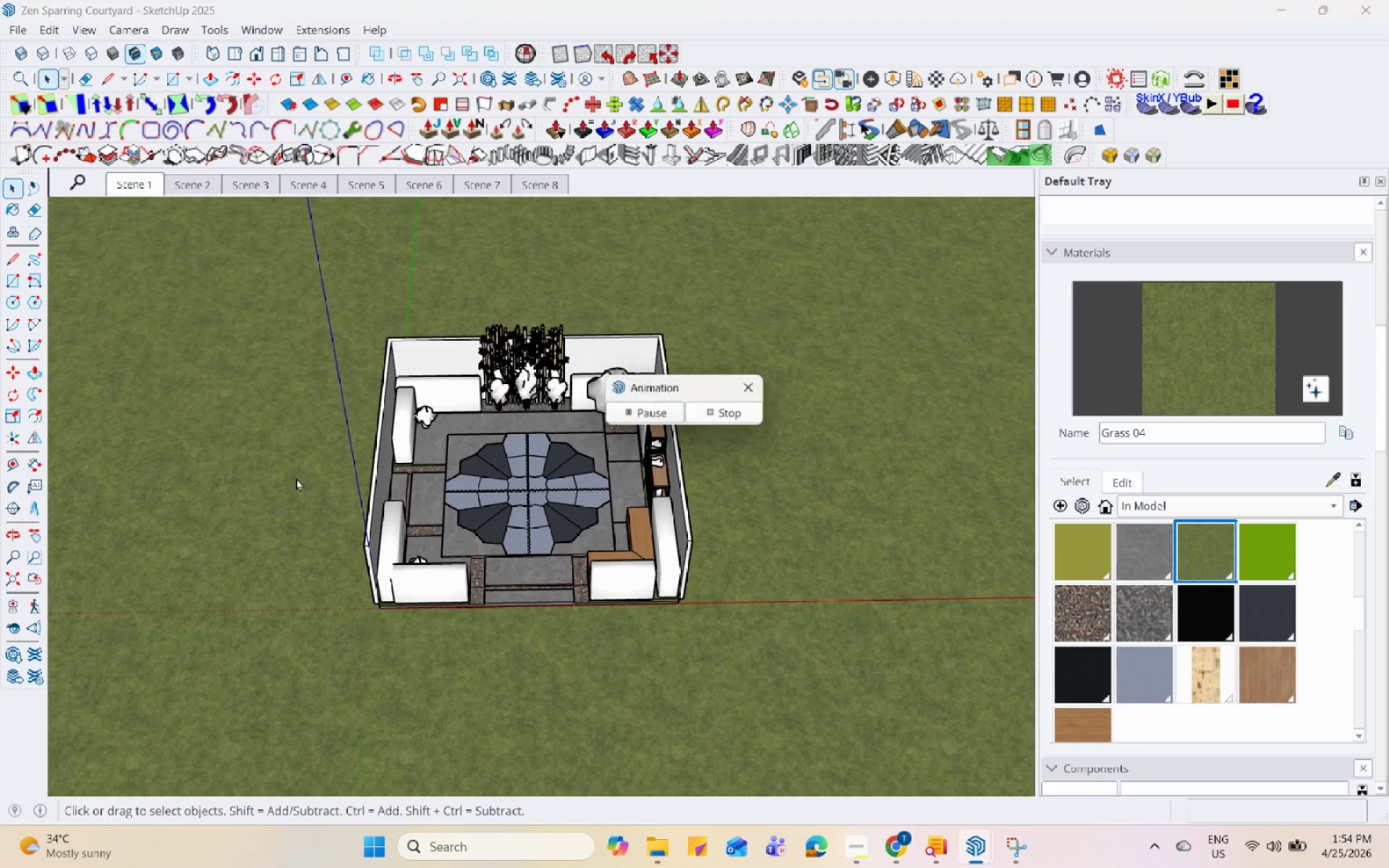 
left_click_drag(start_coordinate=[678, 382], to_coordinate=[1236, 27])
 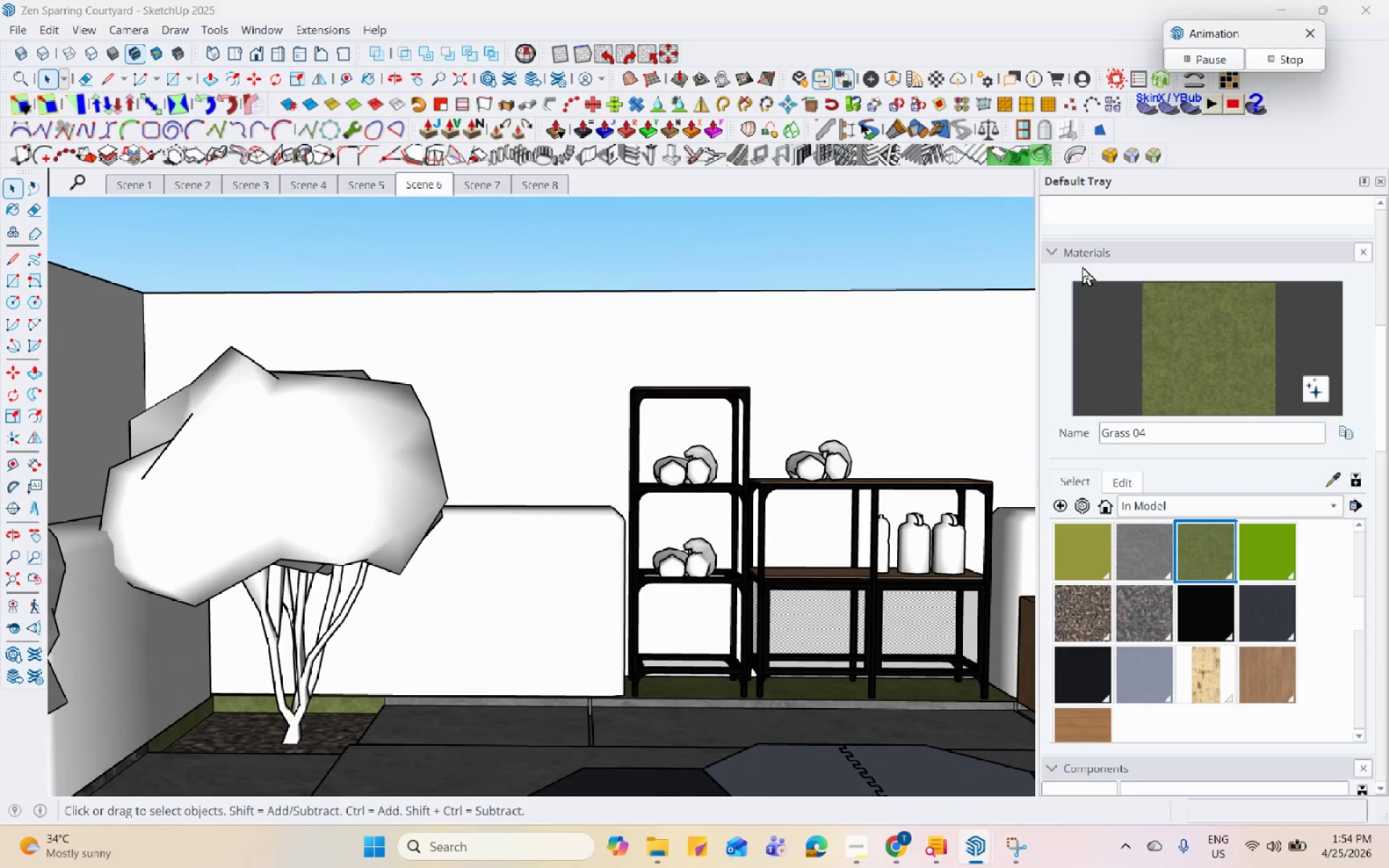 
wait(15.25)
 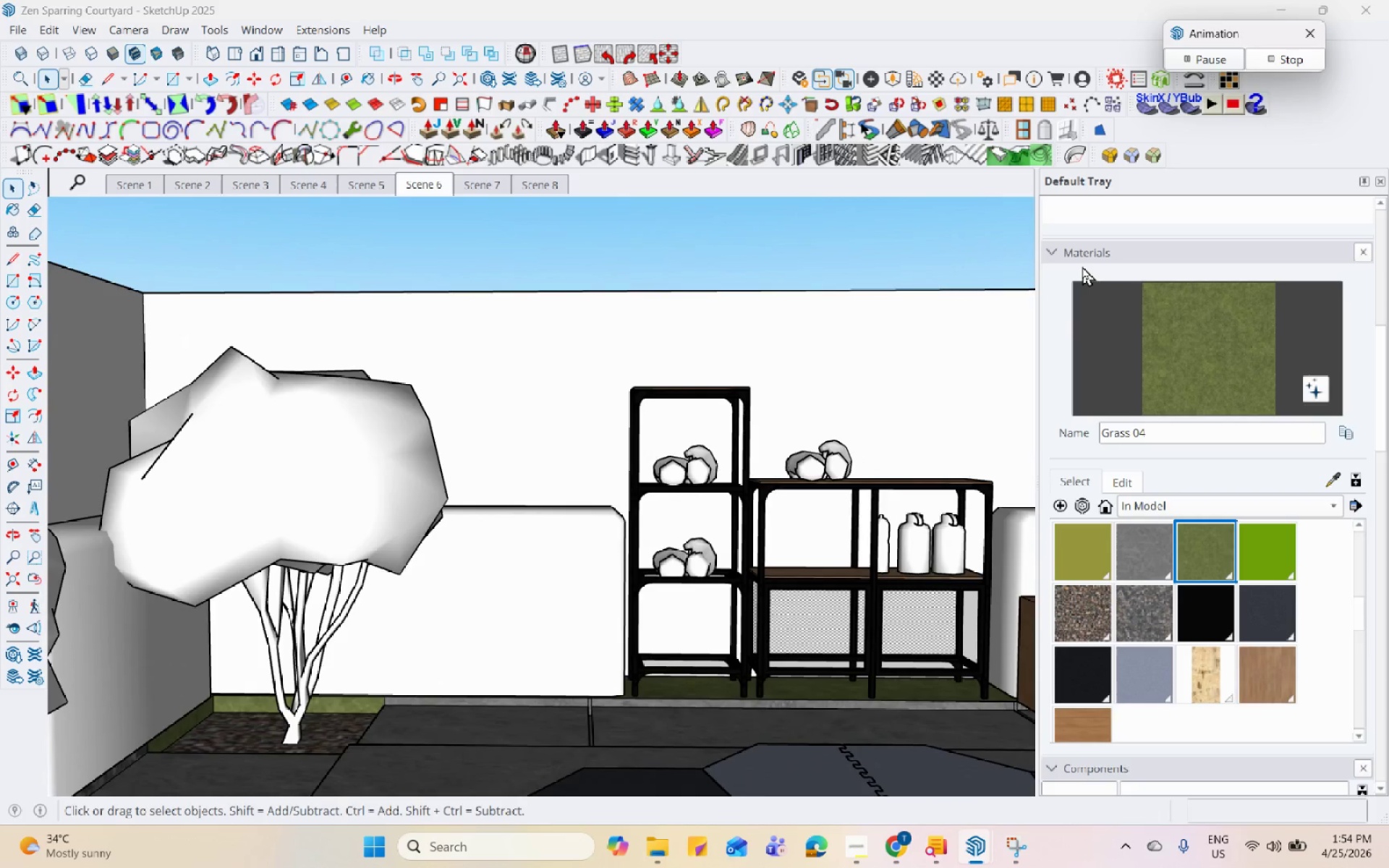 
left_click_drag(start_coordinate=[659, 12], to_coordinate=[650, 29])
 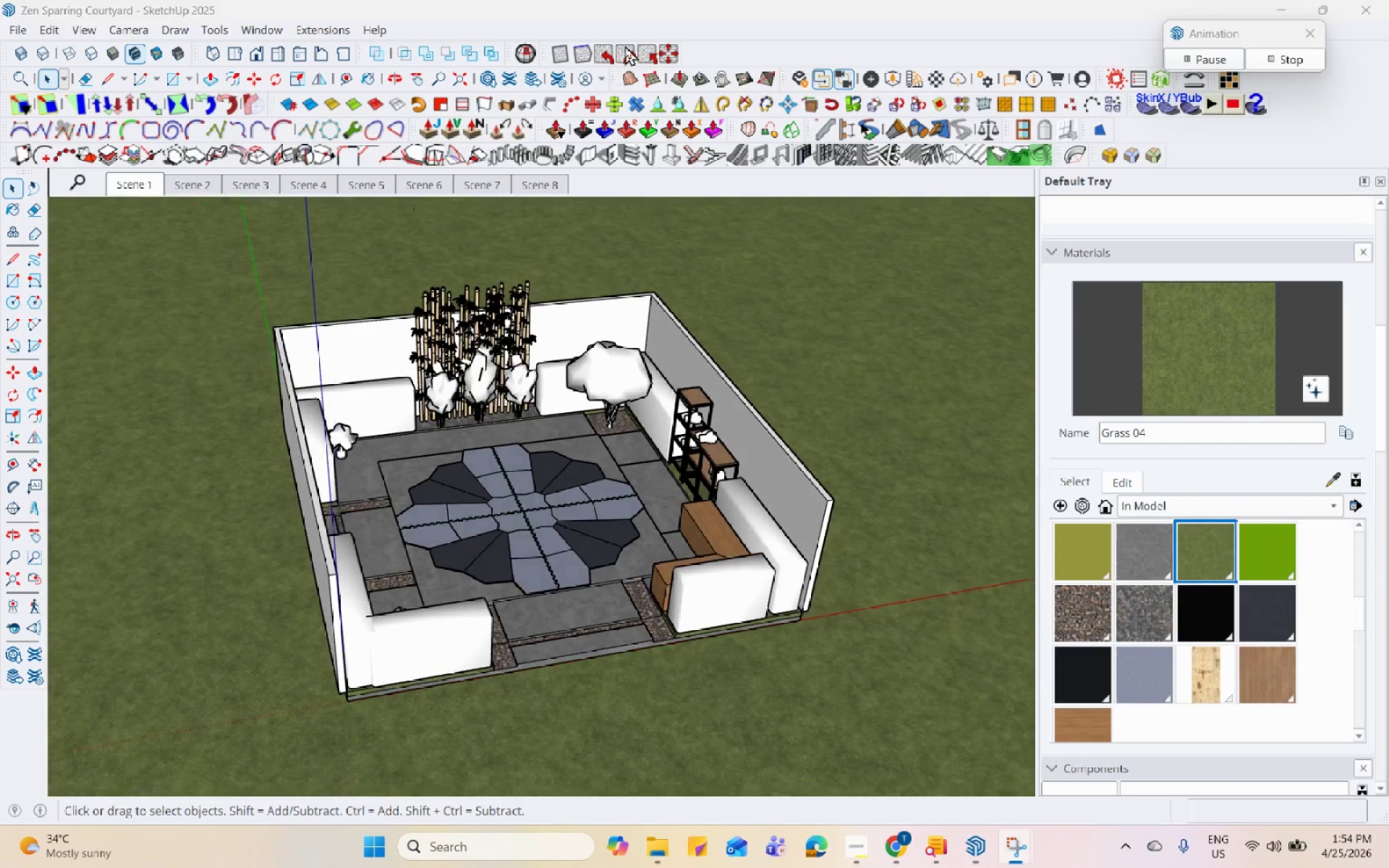 
left_click_drag(start_coordinate=[649, 14], to_coordinate=[648, 21])
 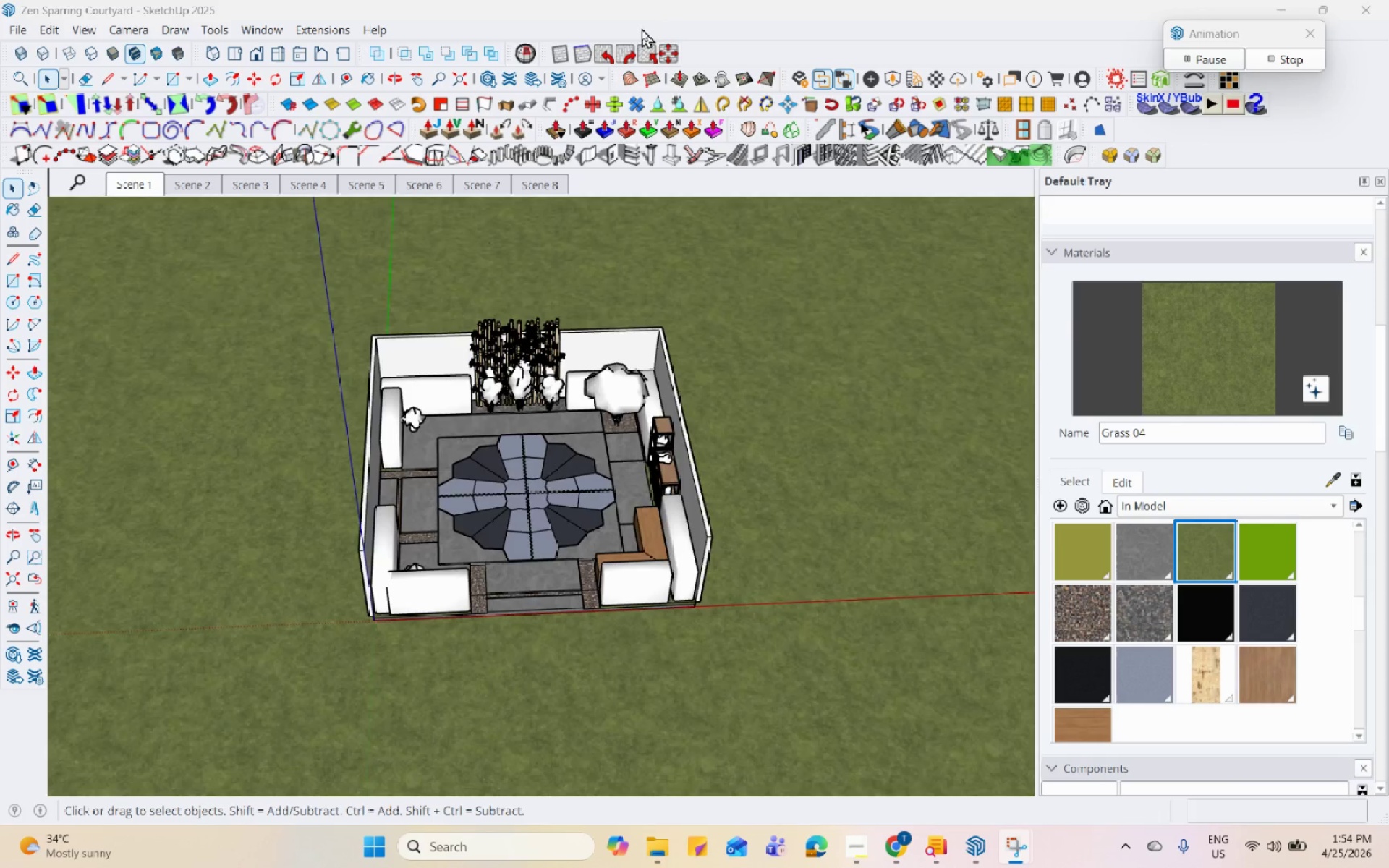 
left_click([640, 32])
 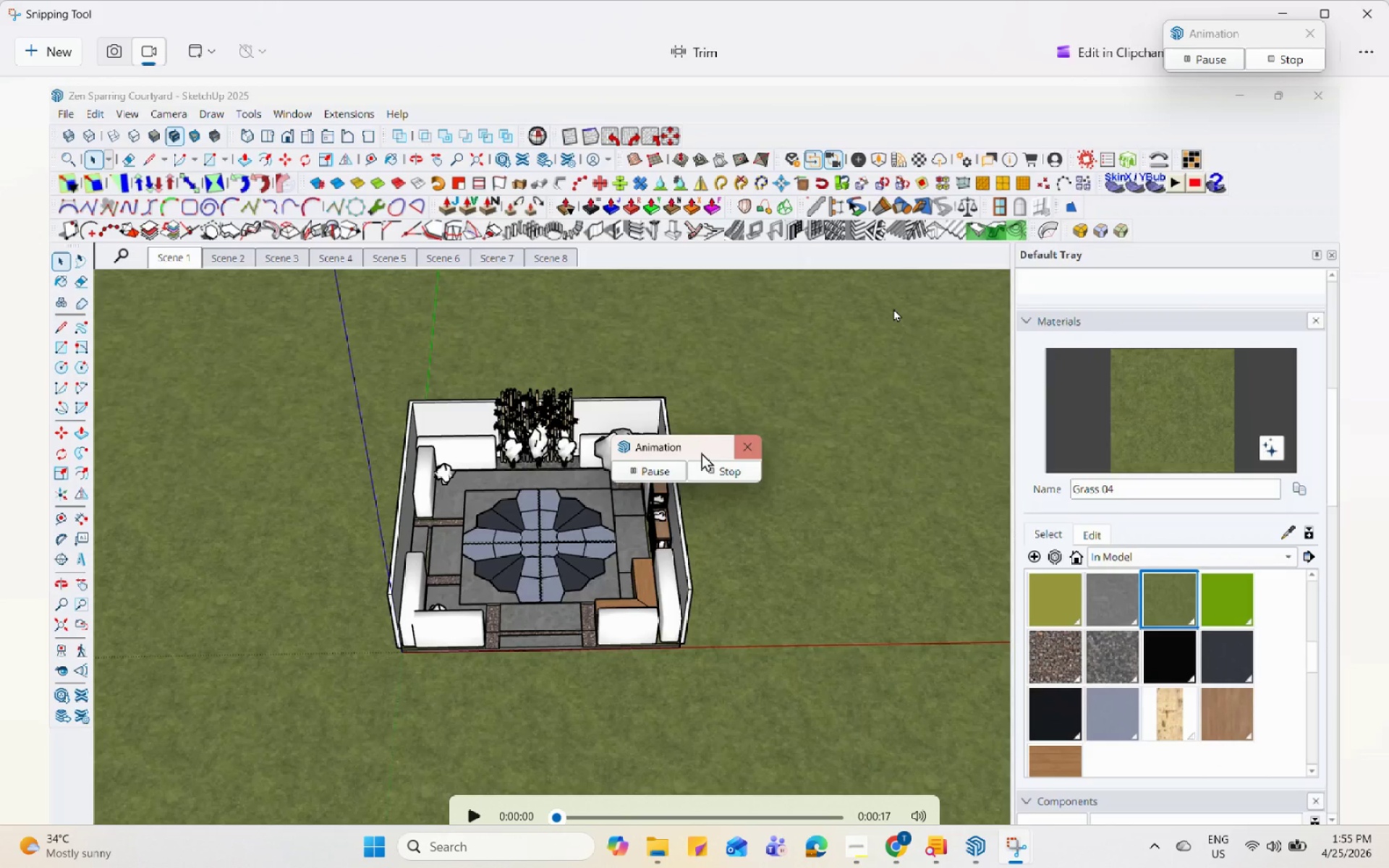 
wait(35.2)
 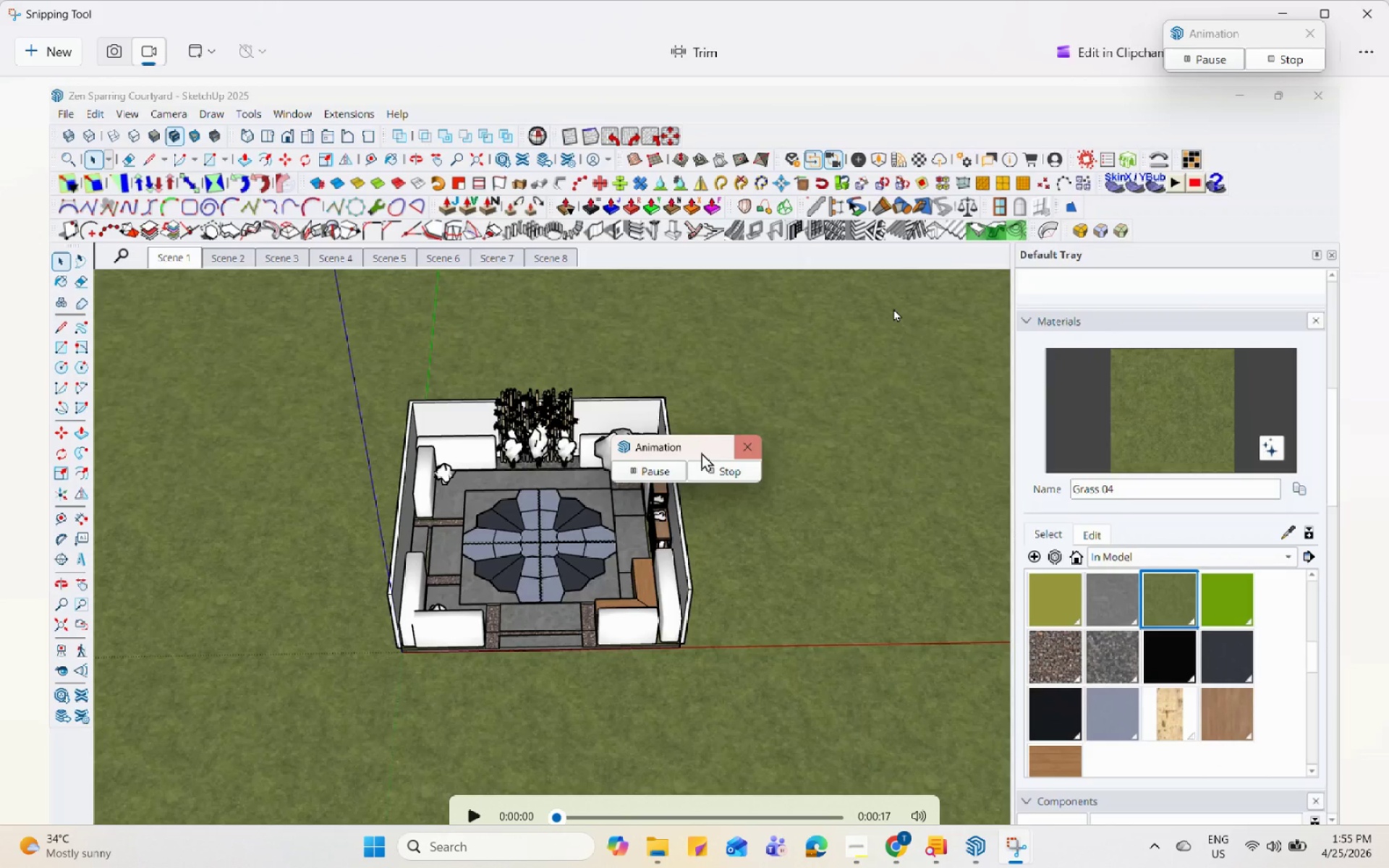 
left_click([1270, 64])
 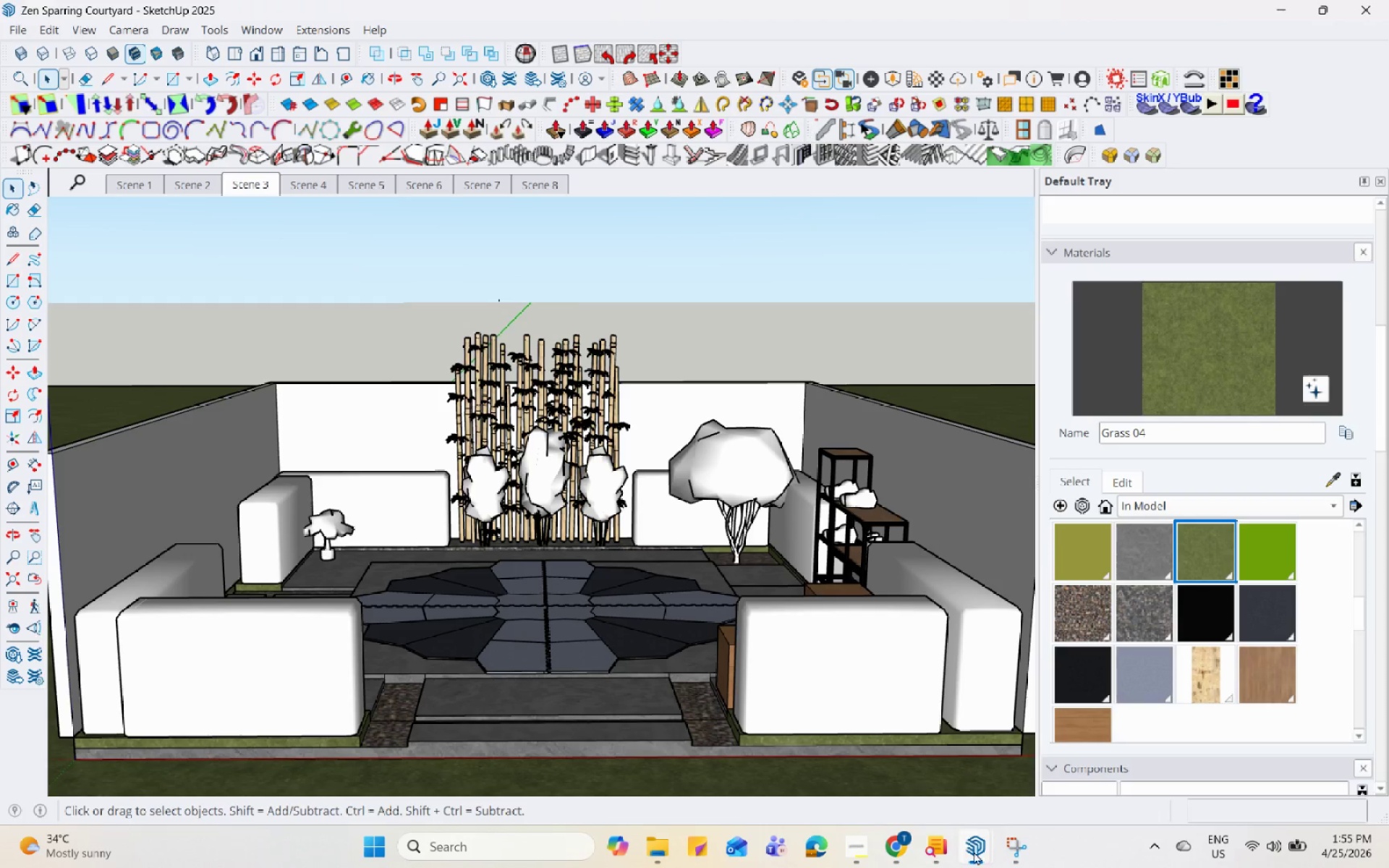 
mouse_move([1028, 833])
 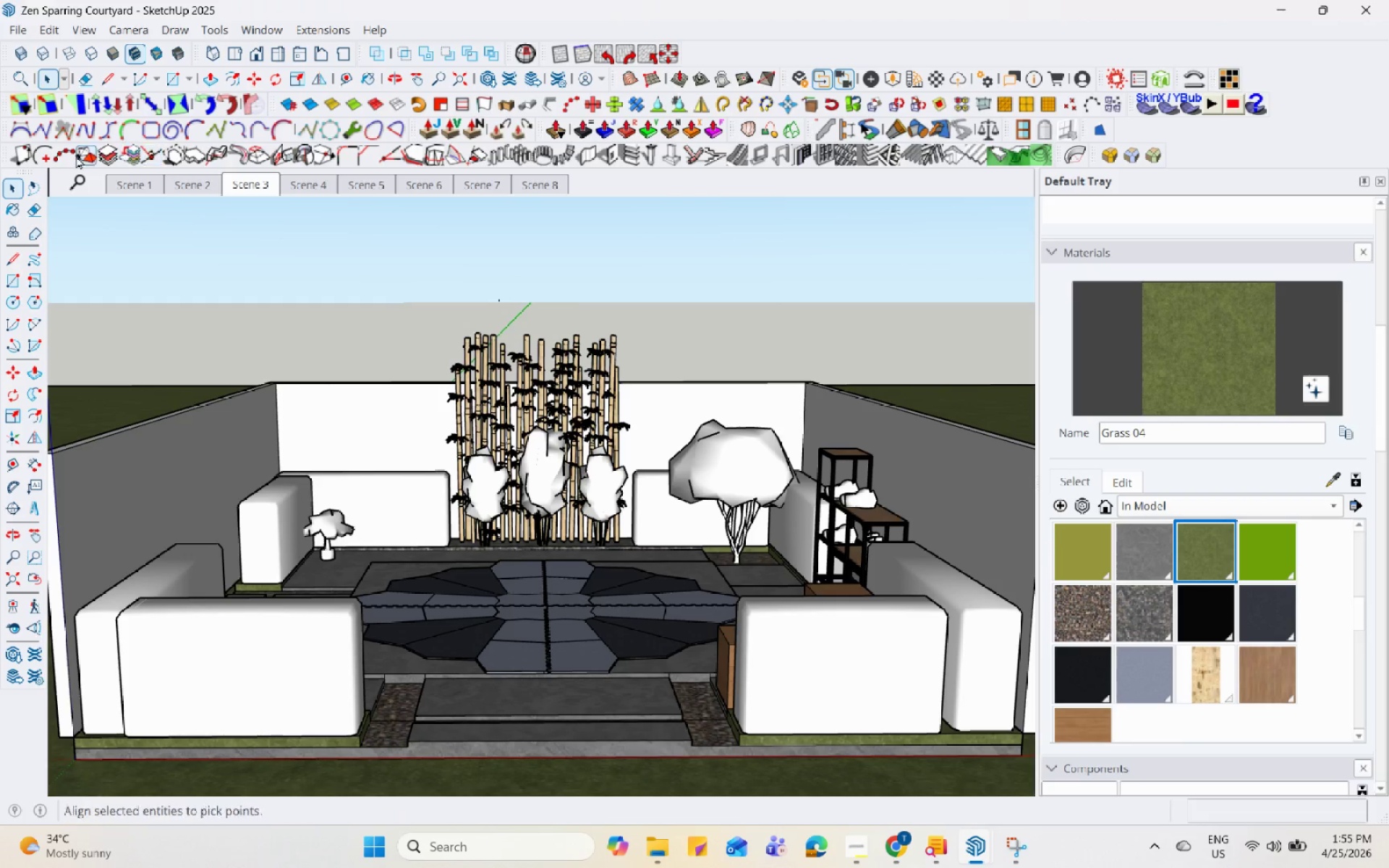 
left_click([140, 176])
 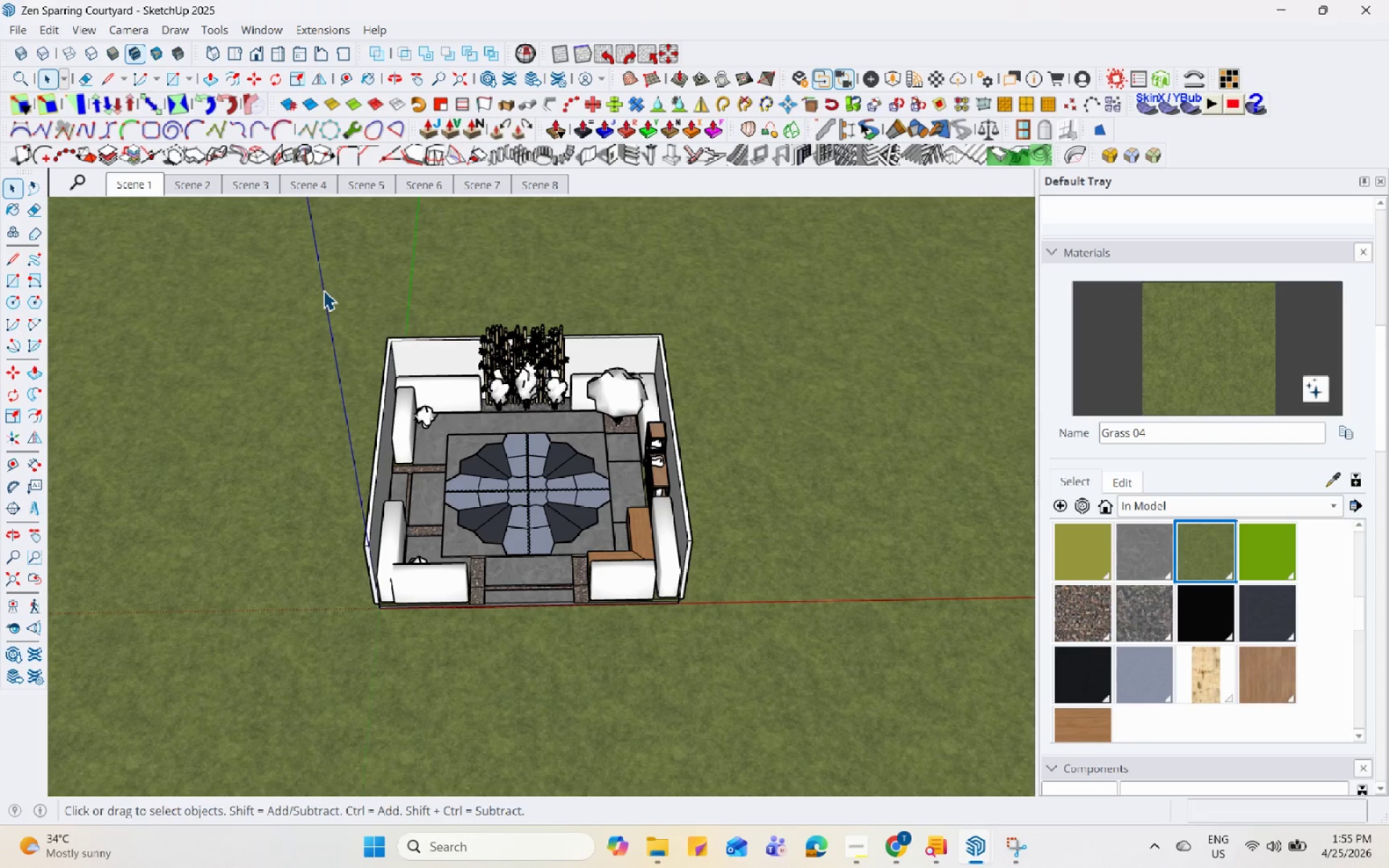 
key(PrintScreen)
 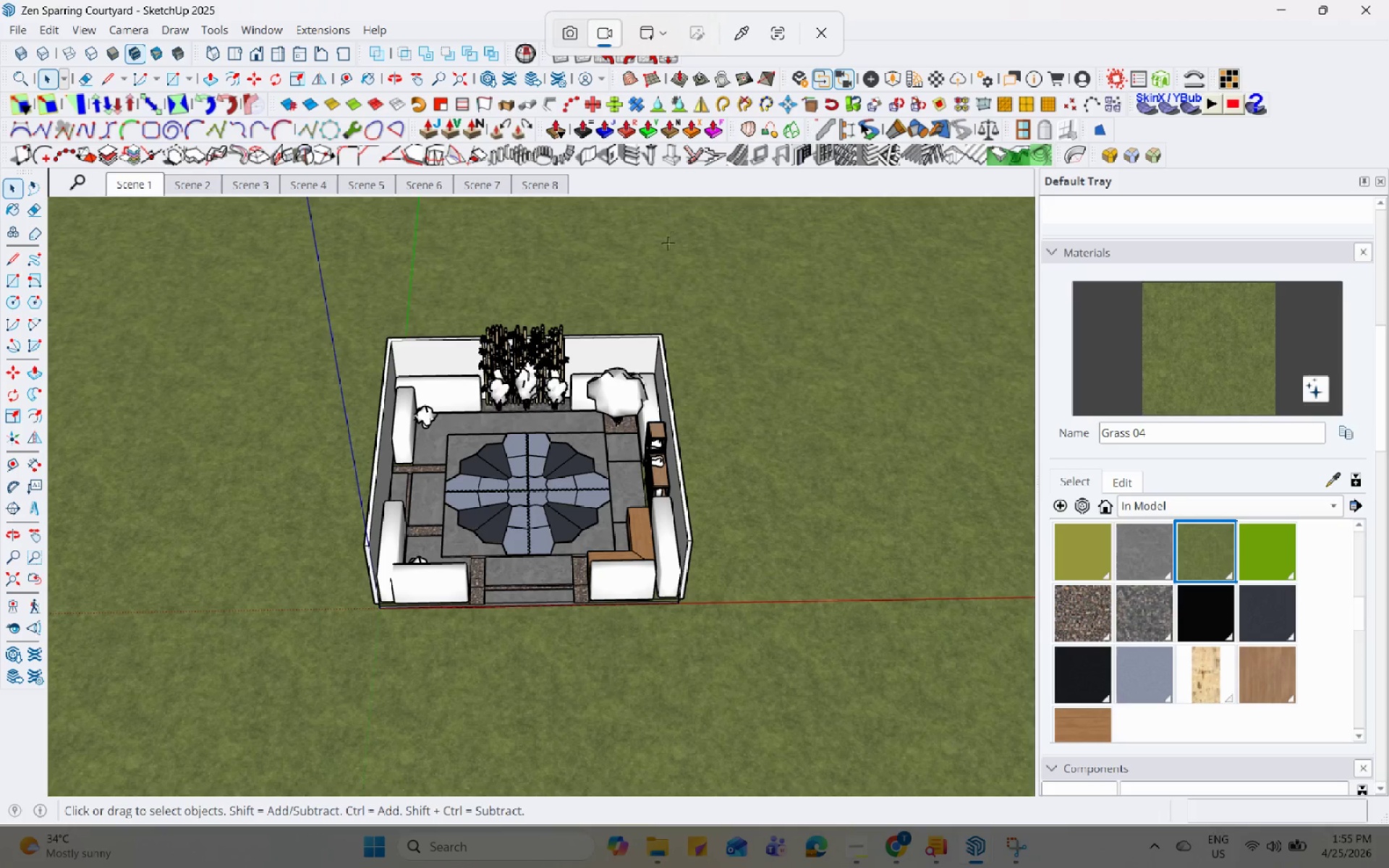 
left_click([666, 252])
 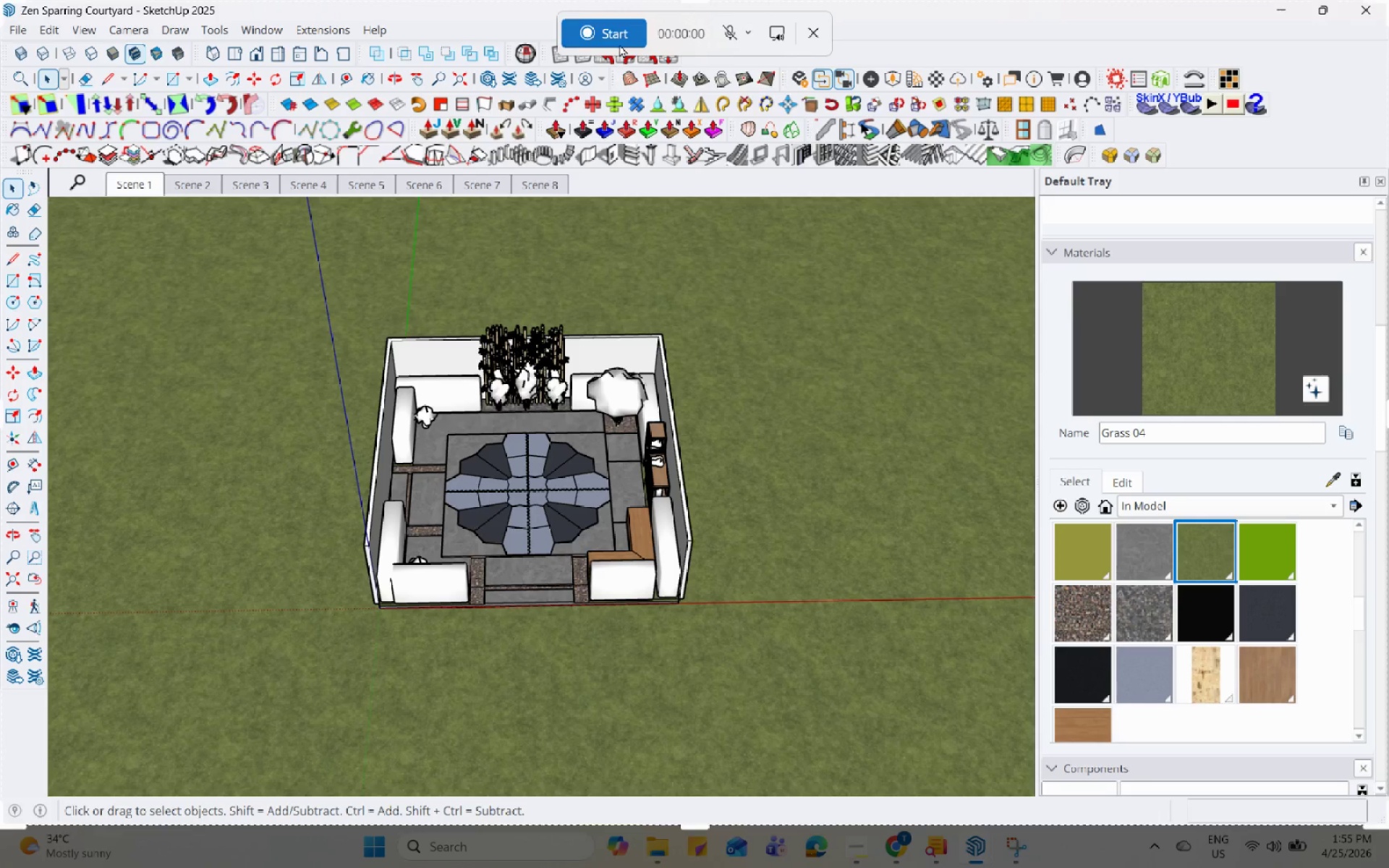 
left_click([616, 31])
 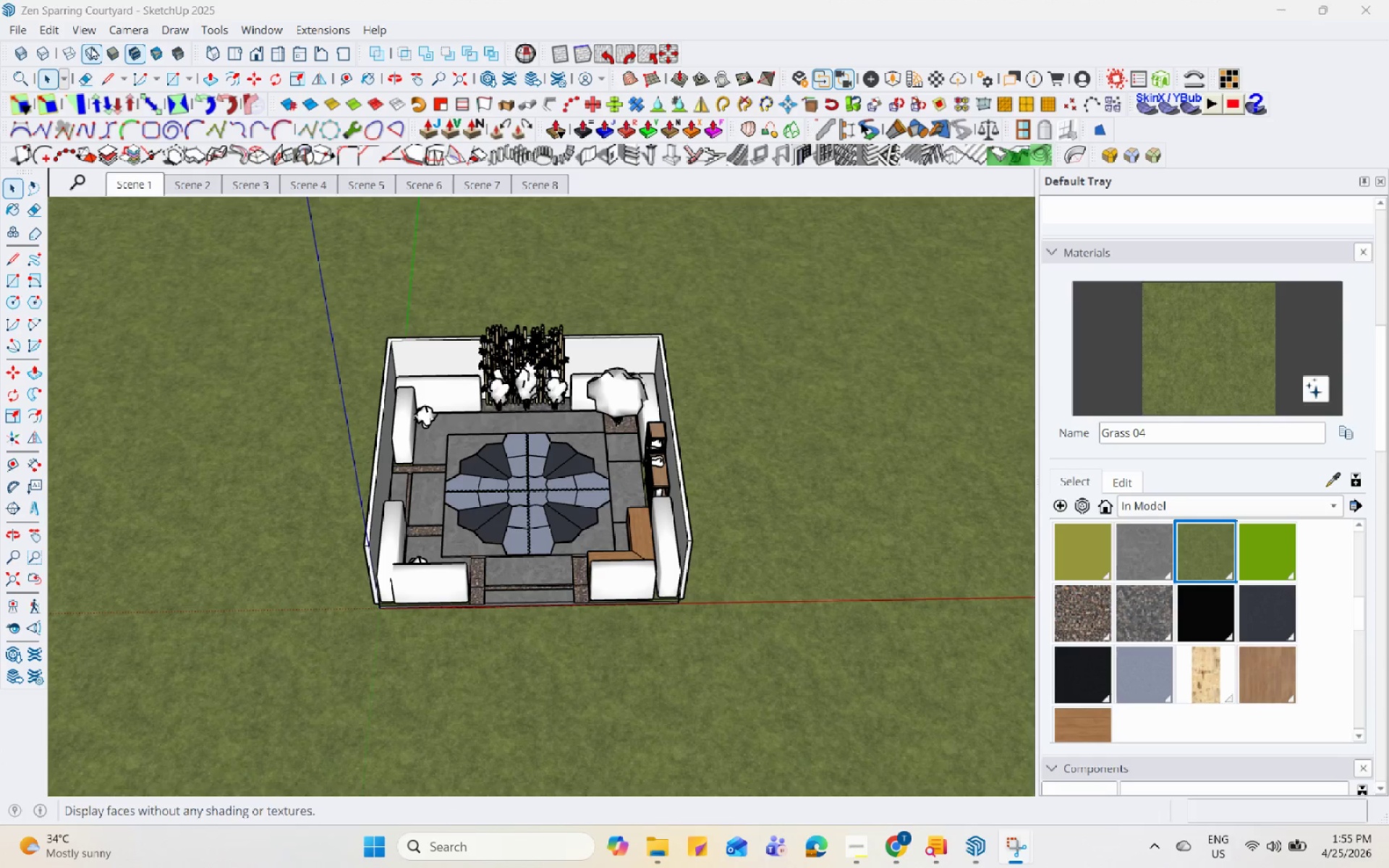 
left_click([89, 33])
 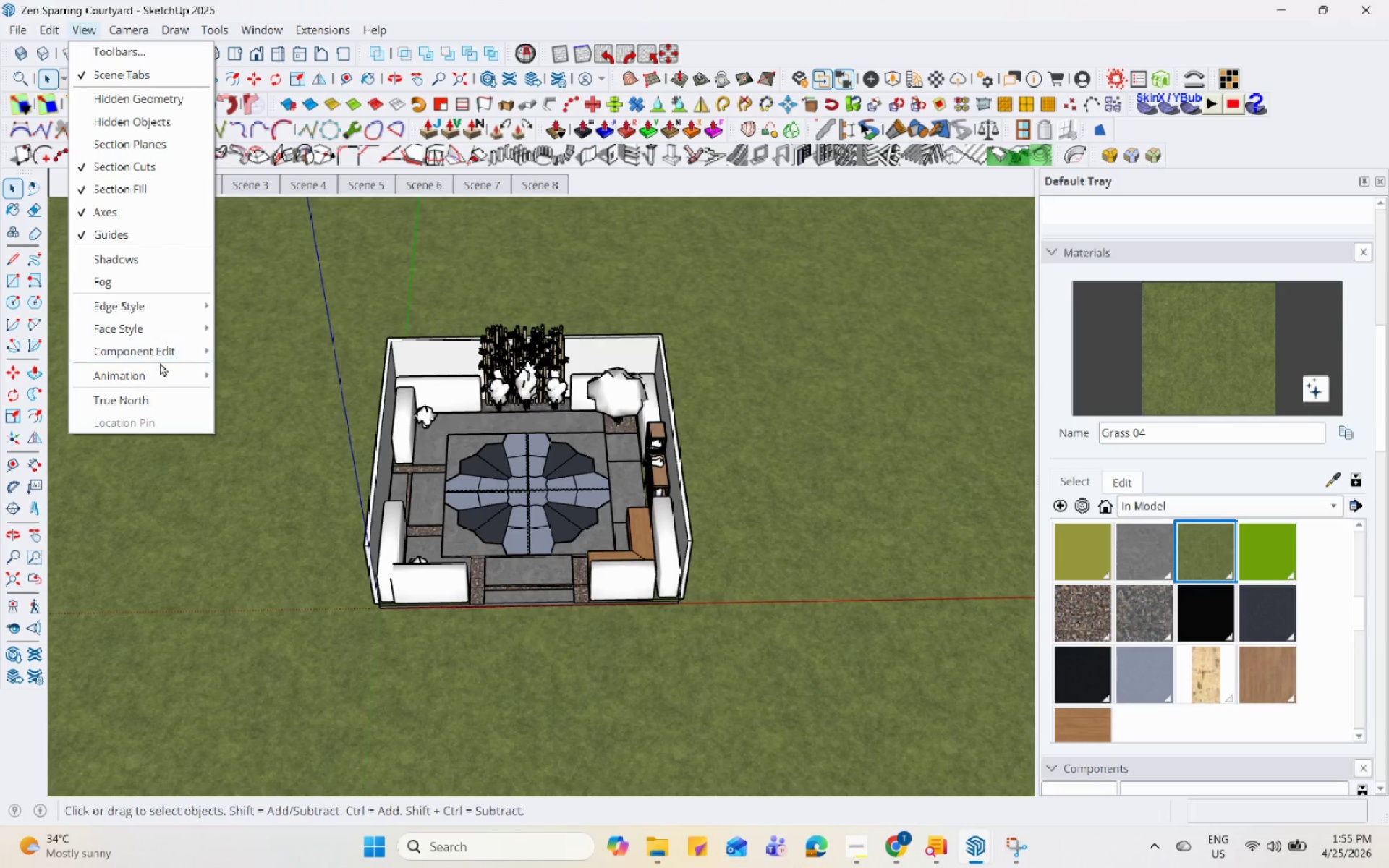 
left_click([161, 370])
 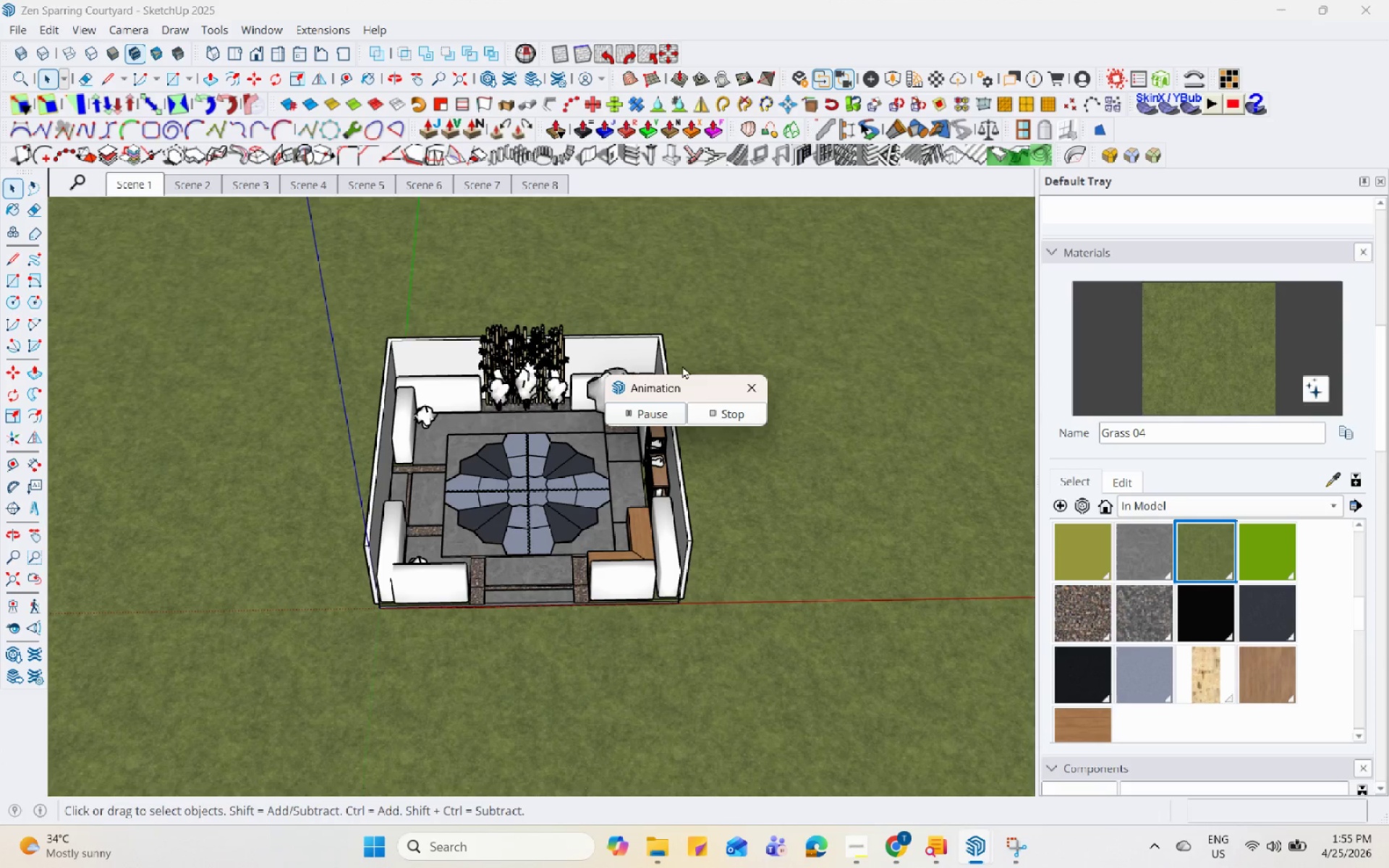 
left_click_drag(start_coordinate=[697, 383], to_coordinate=[1266, 34])
 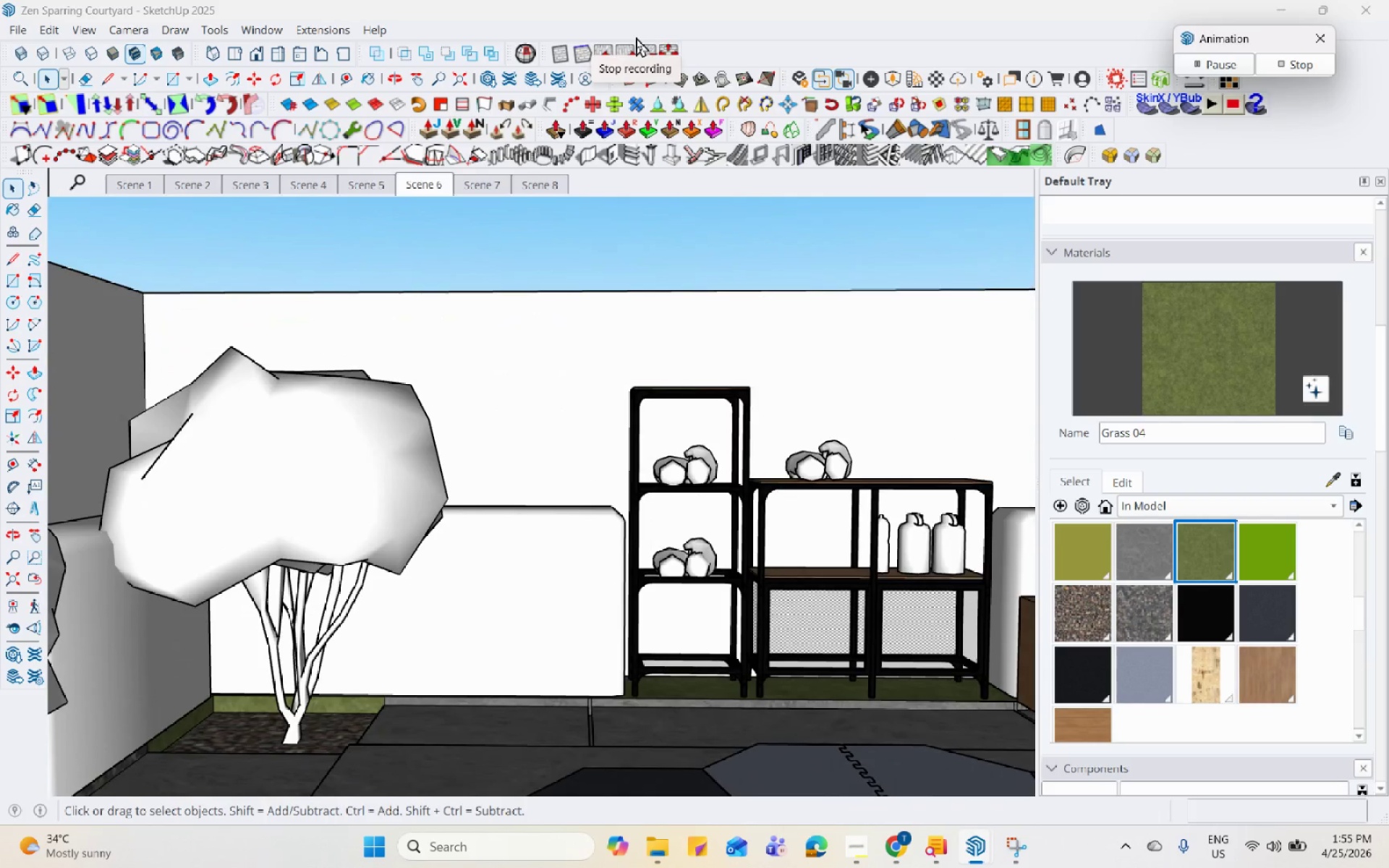 
wait(13.98)
 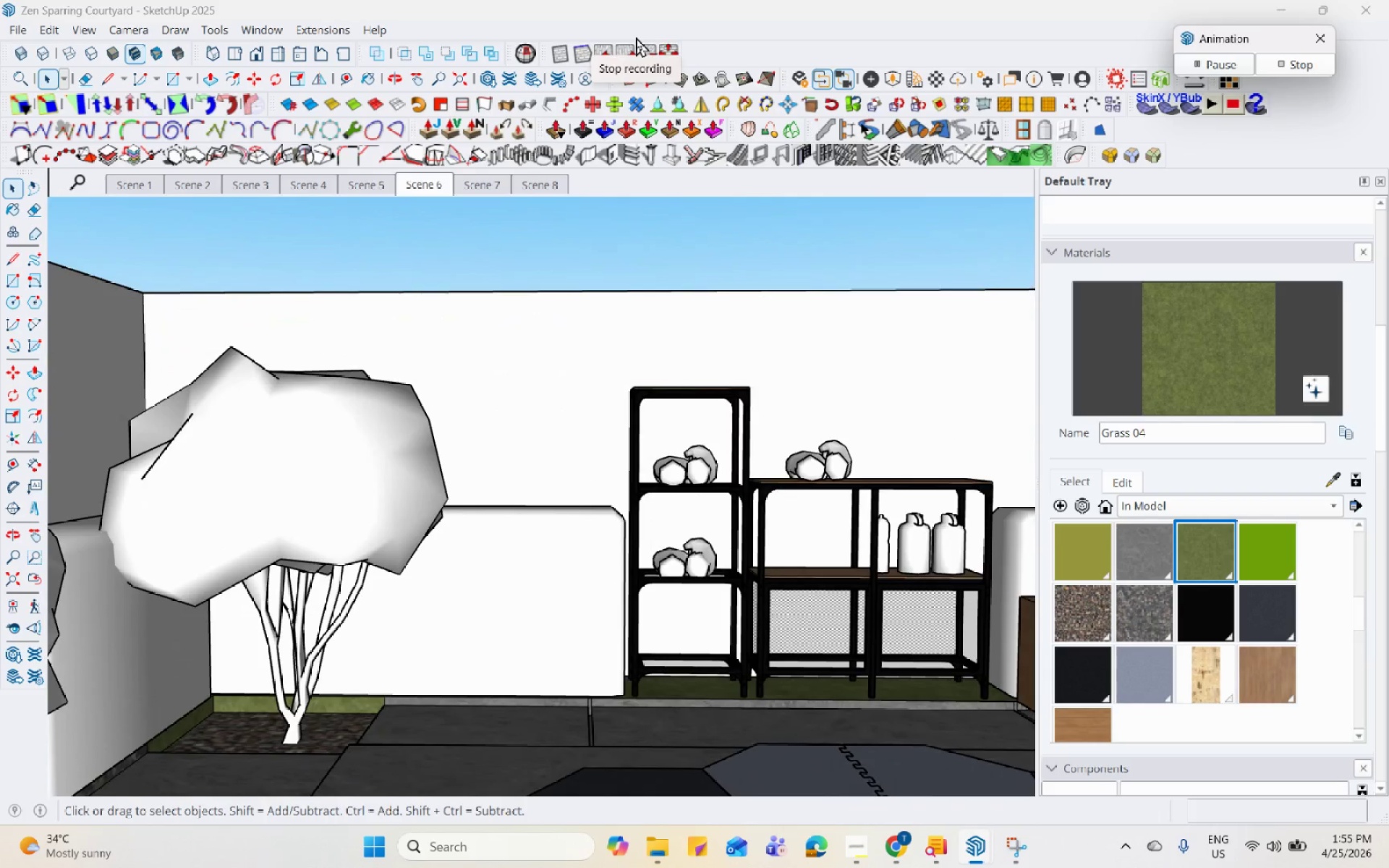 
left_click([636, 37])
 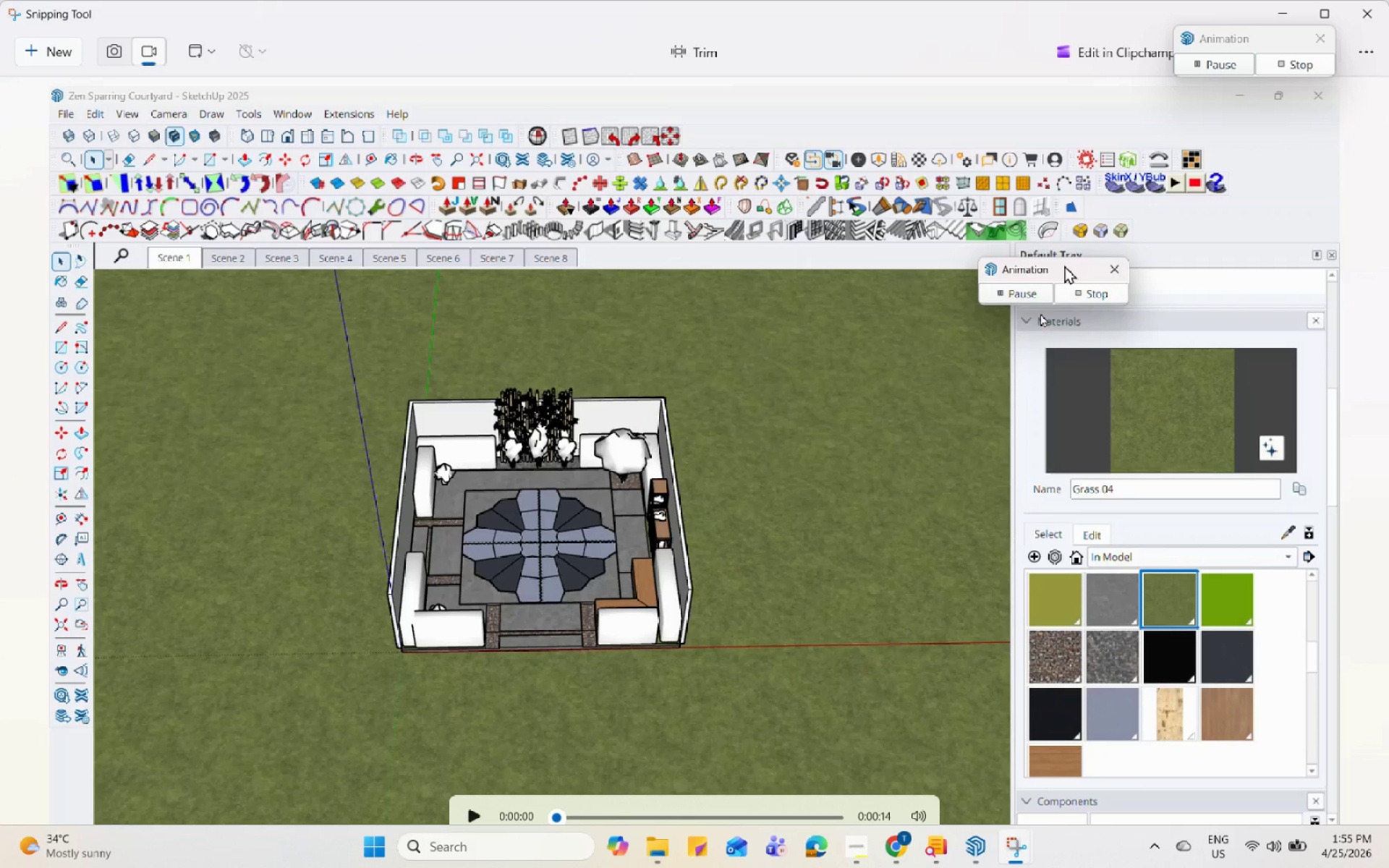 
left_click([477, 809])
 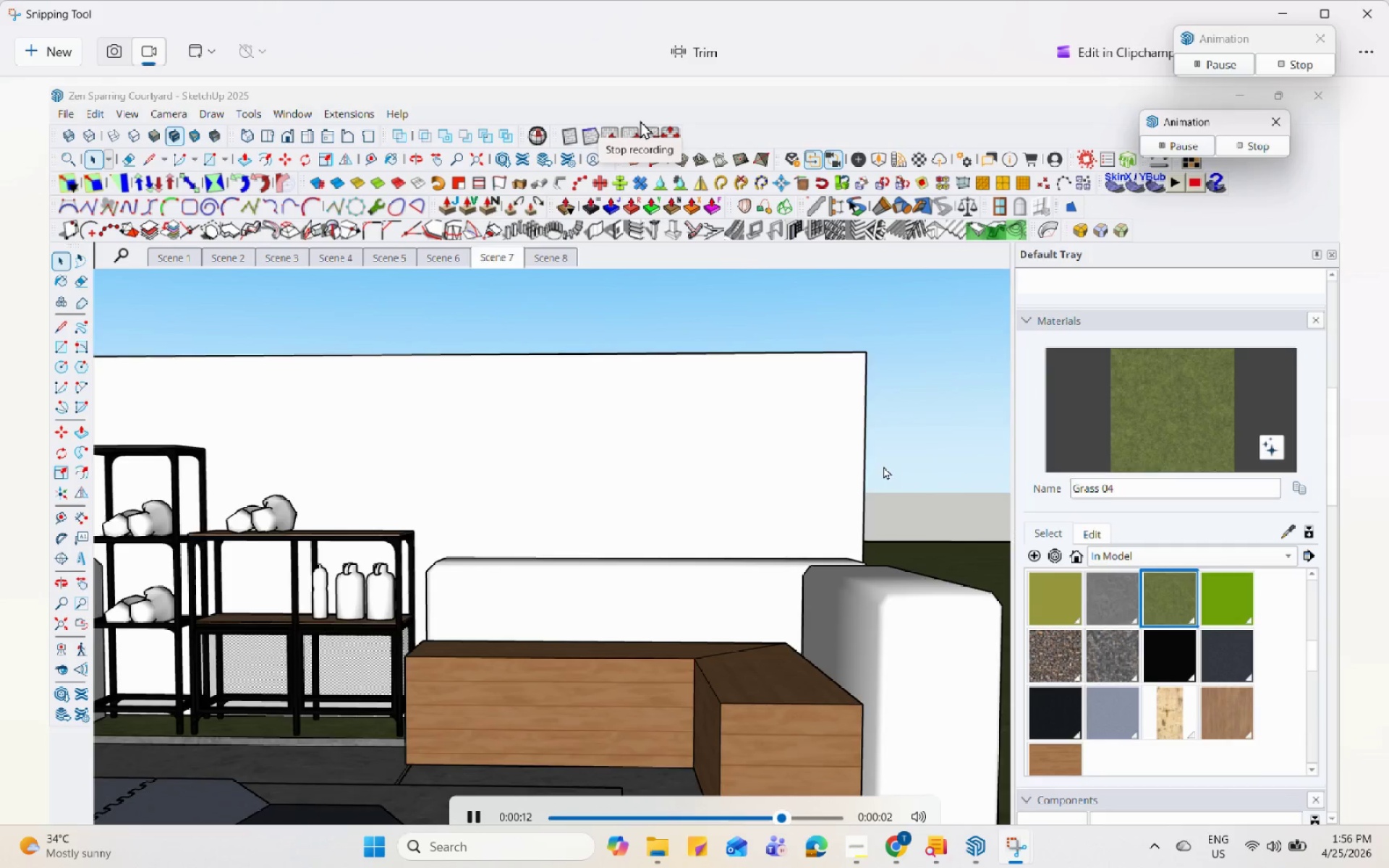 
wait(18.75)
 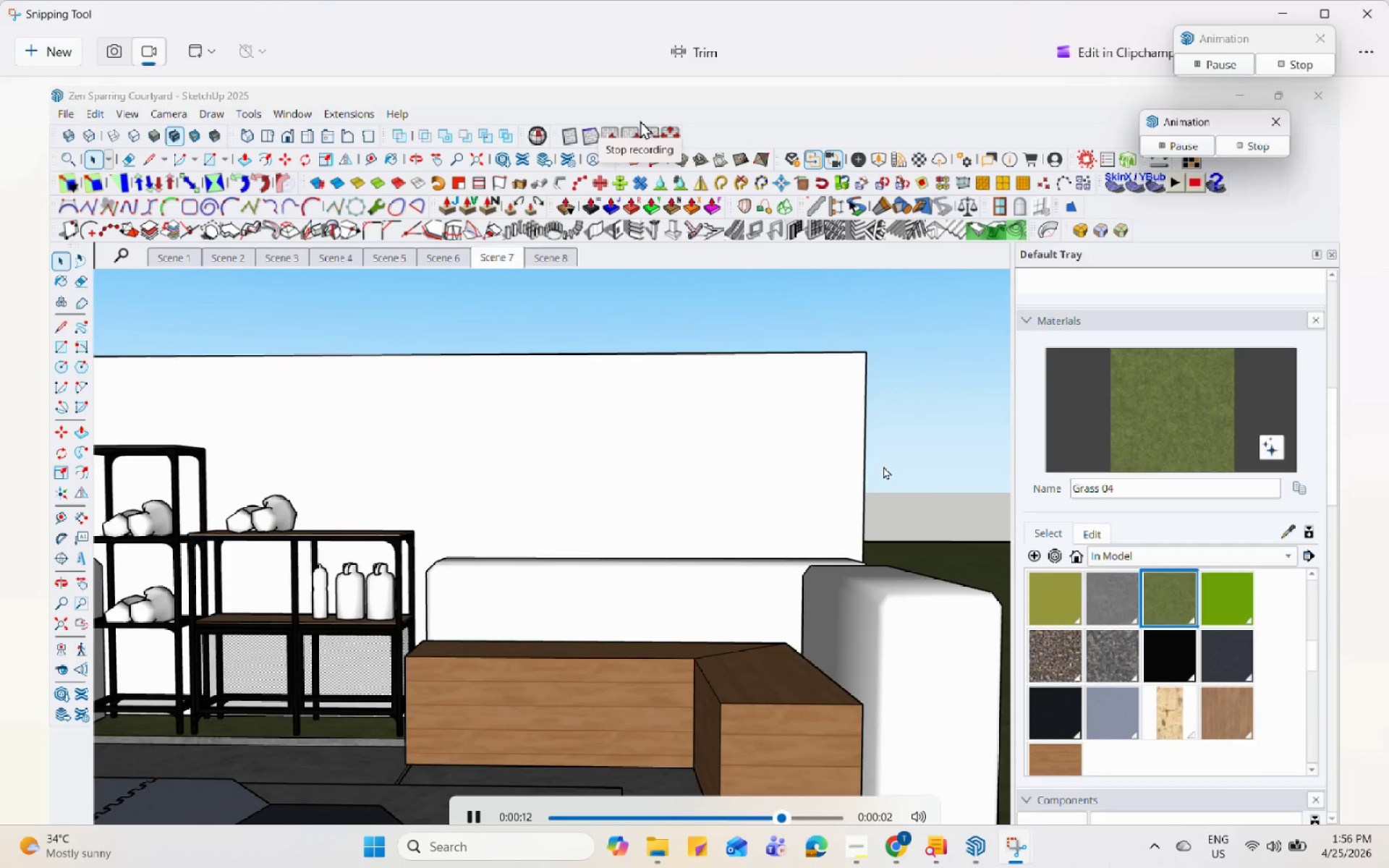 
left_click([1288, 59])
 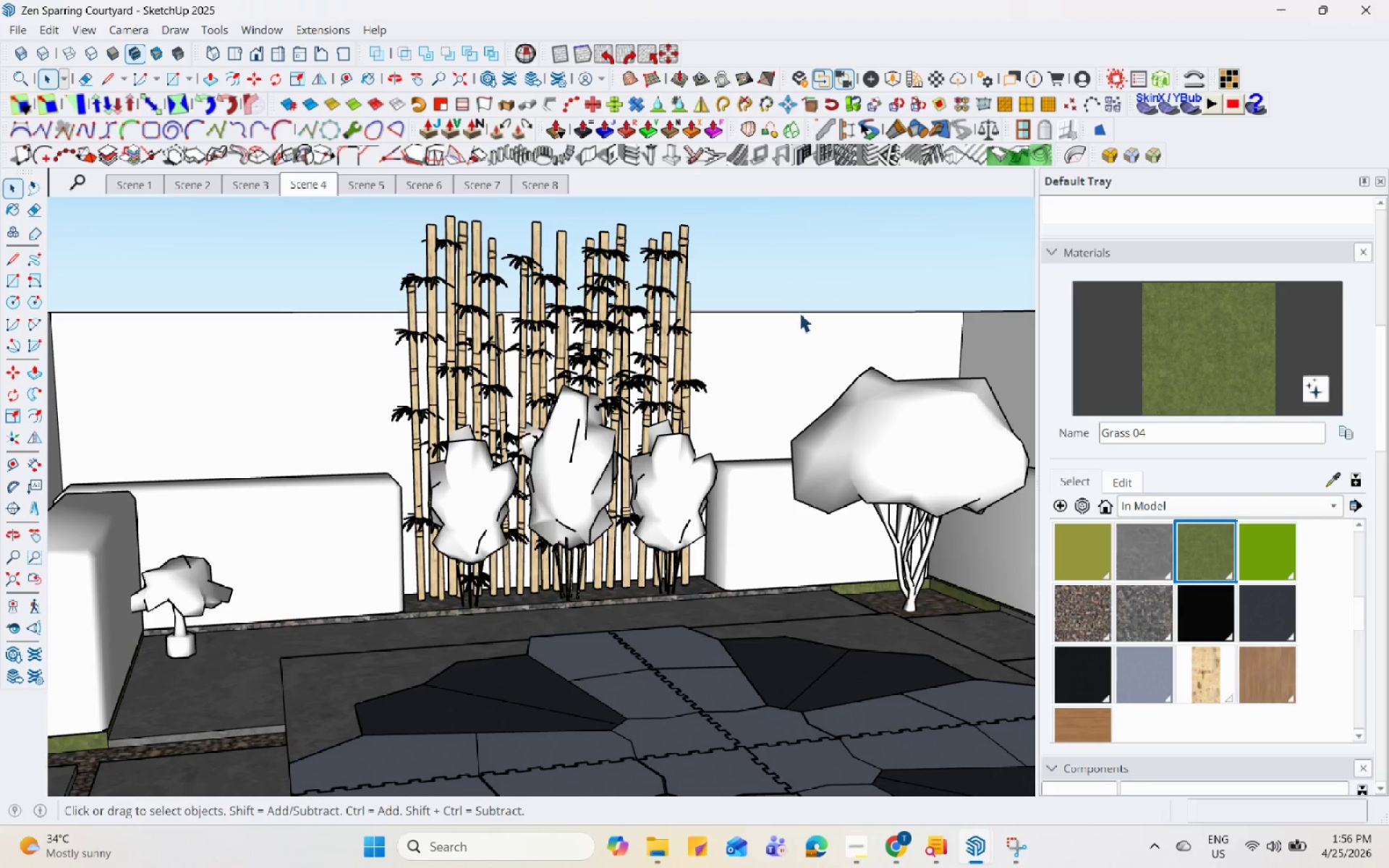 
scroll: coordinate [618, 437], scroll_direction: down, amount: 11.0
 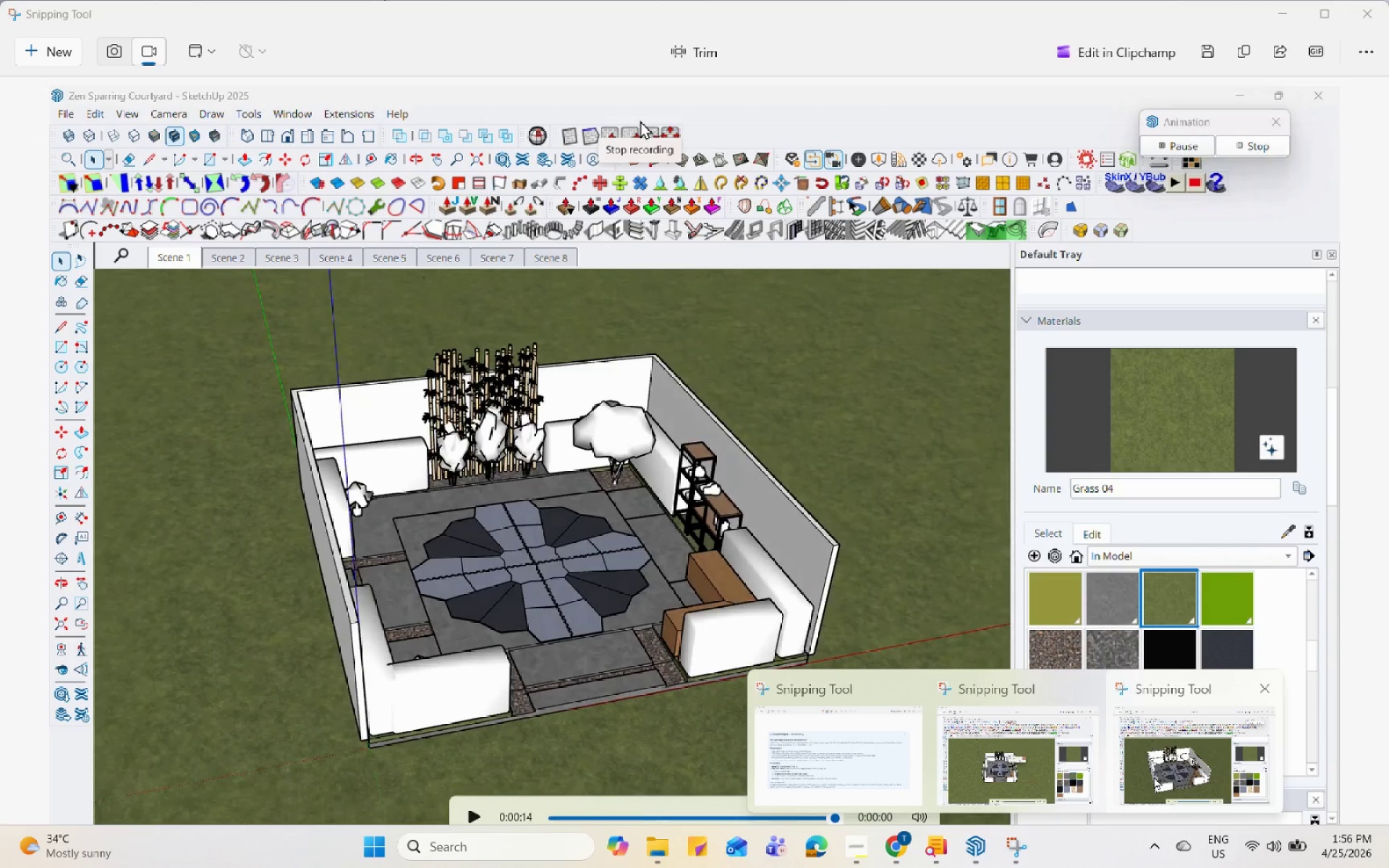 
left_click([1154, 776])
 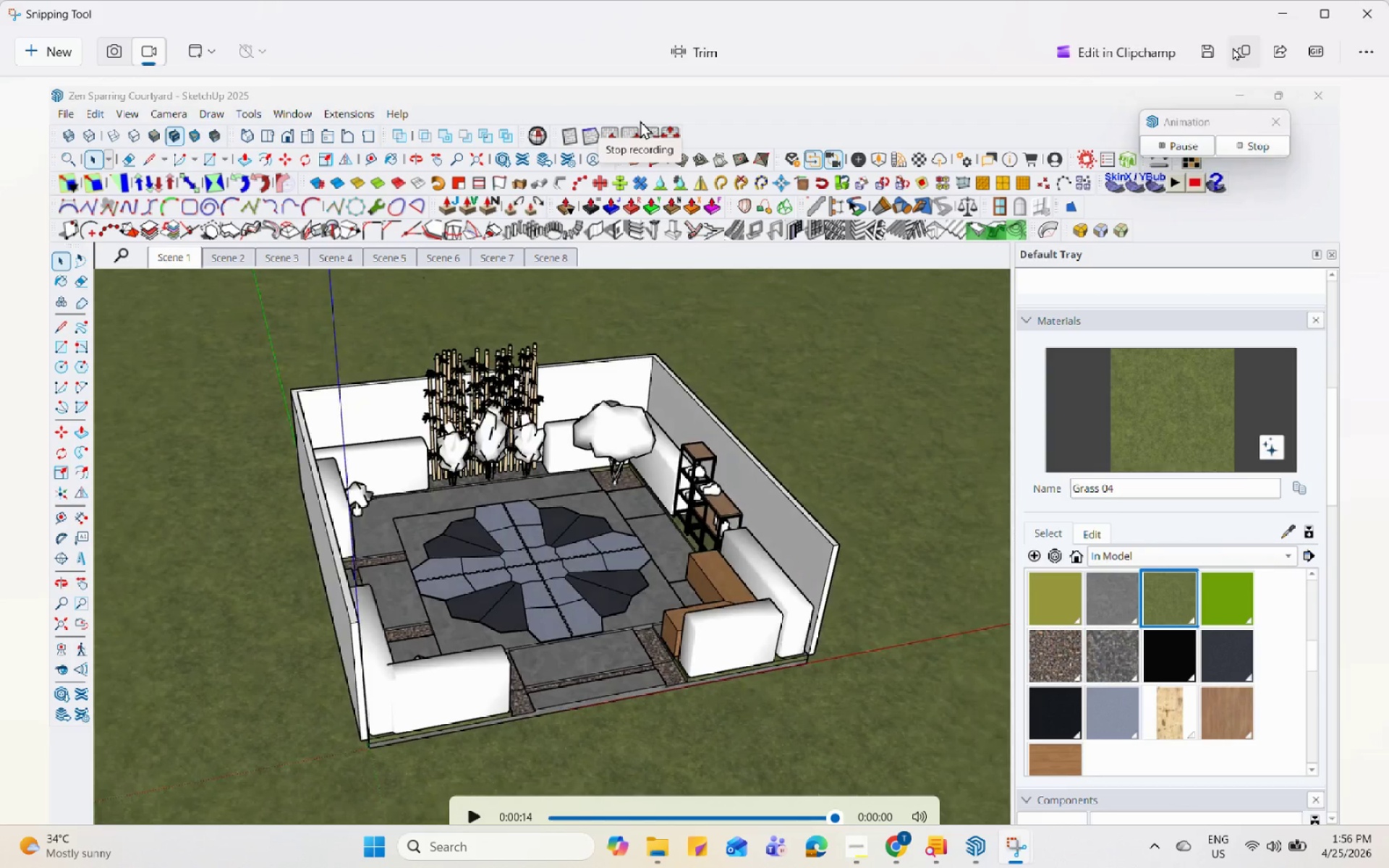 
left_click([1215, 46])
 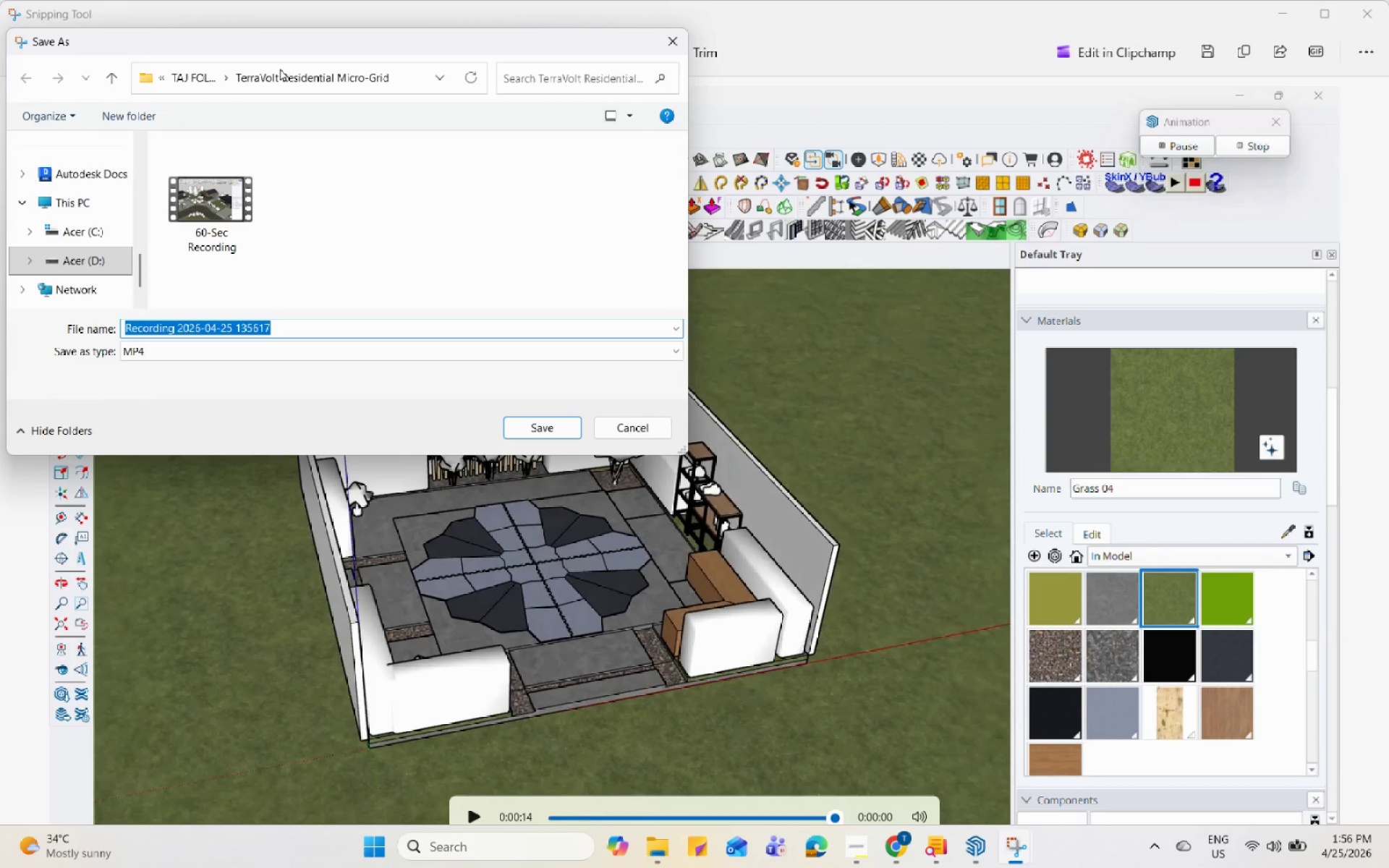 
left_click([187, 82])
 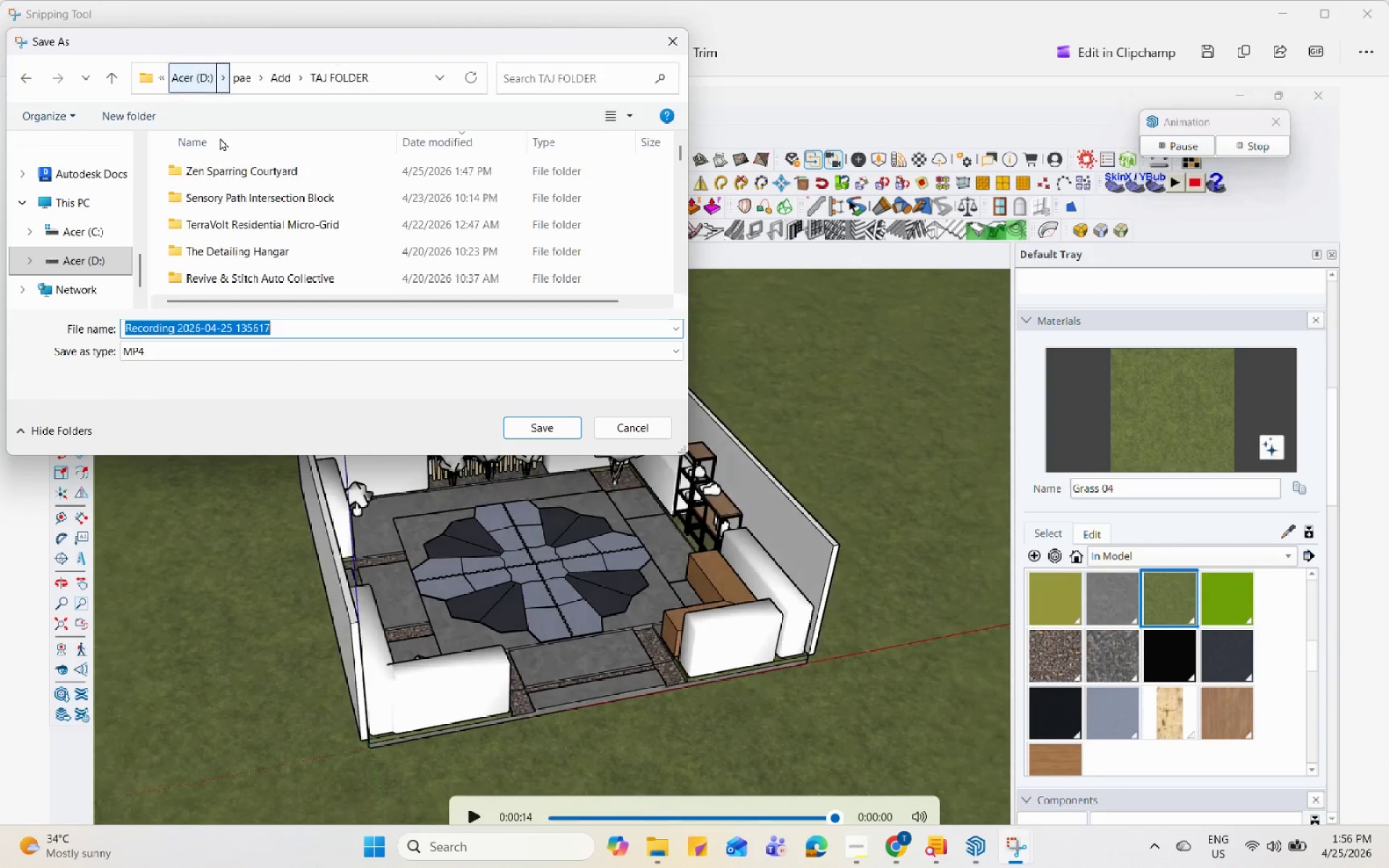 
left_click([287, 172])
 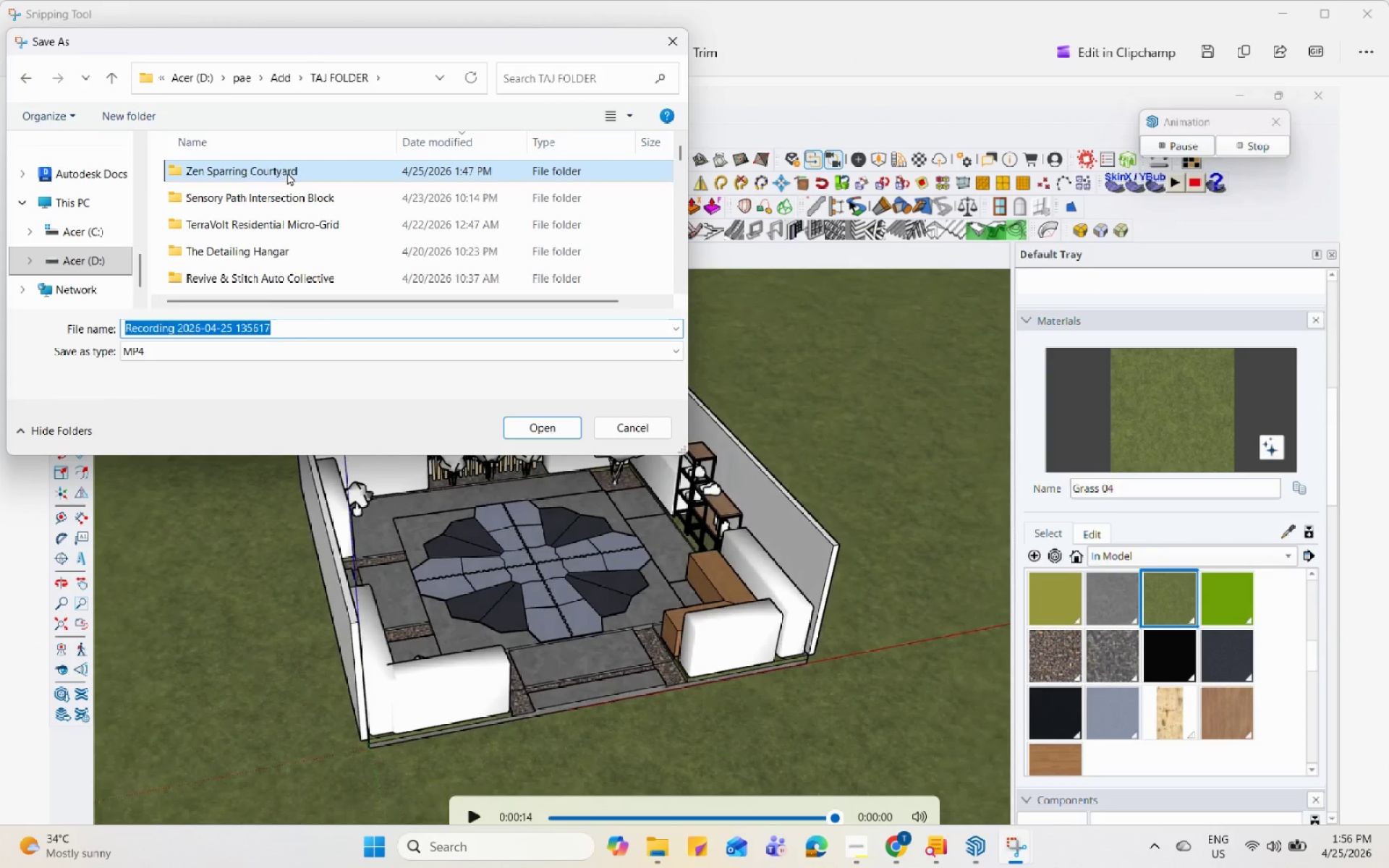 
scroll: coordinate [286, 190], scroll_direction: up, amount: 7.0
 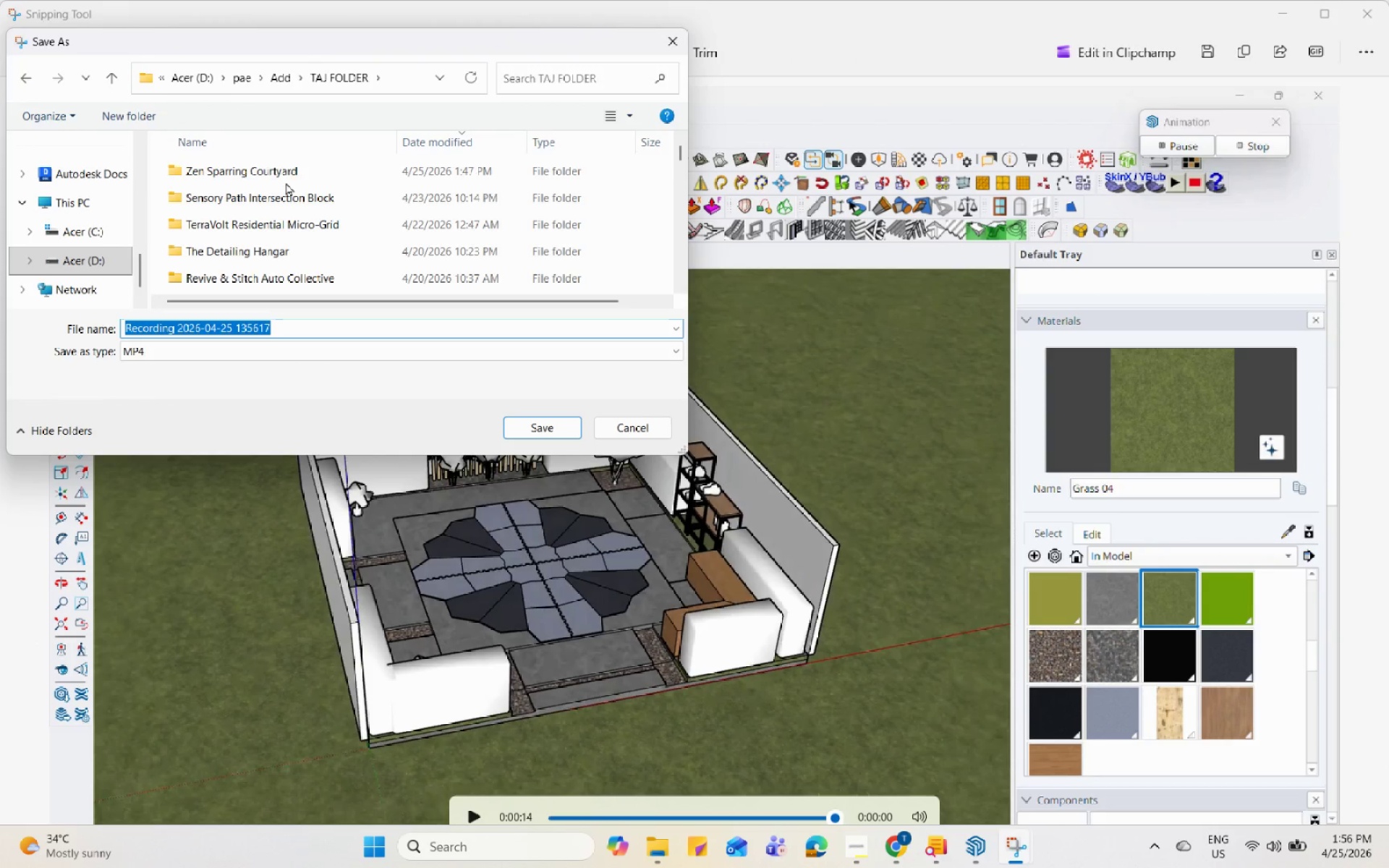 
double_click([287, 172])
 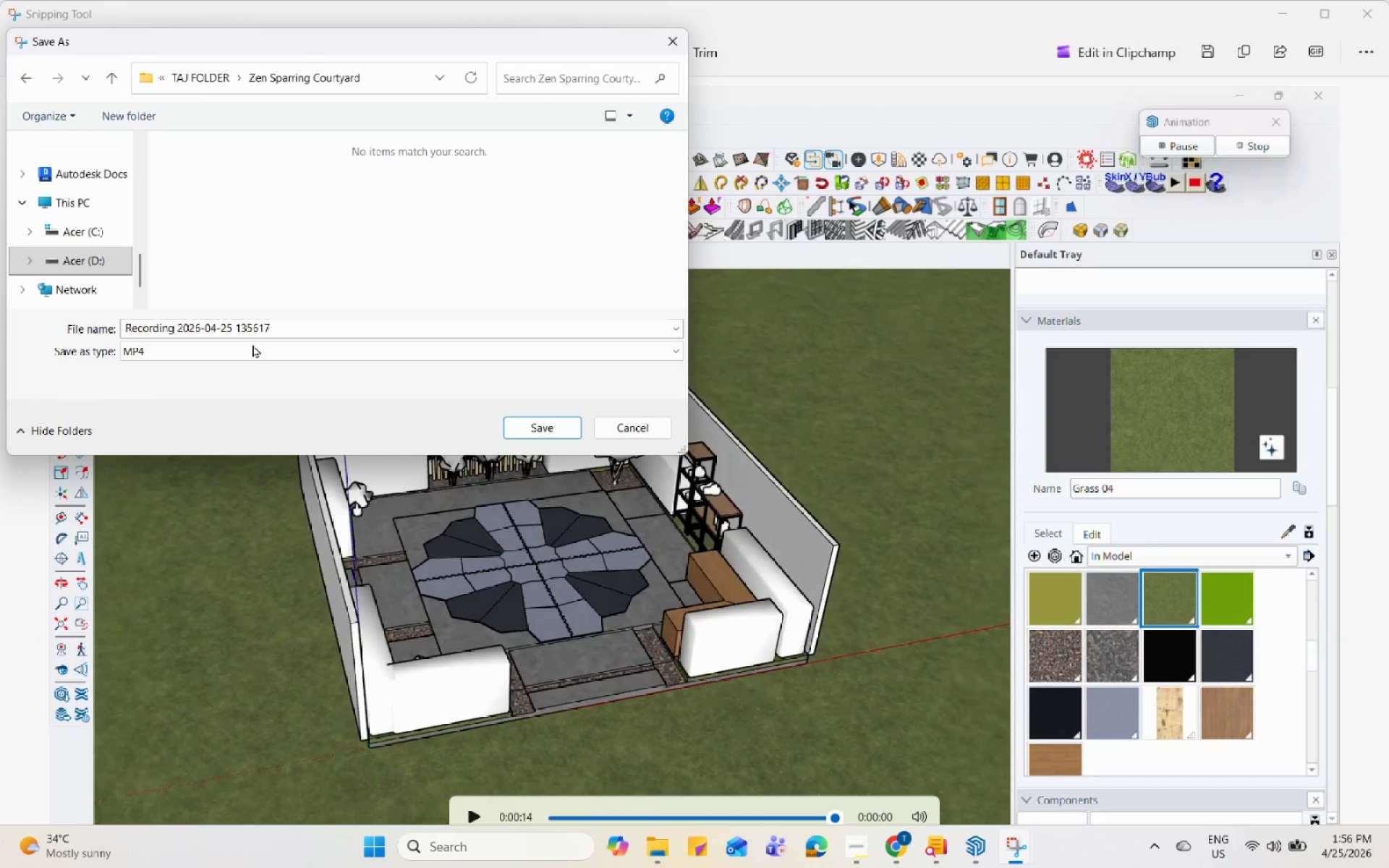 
left_click([264, 330])
 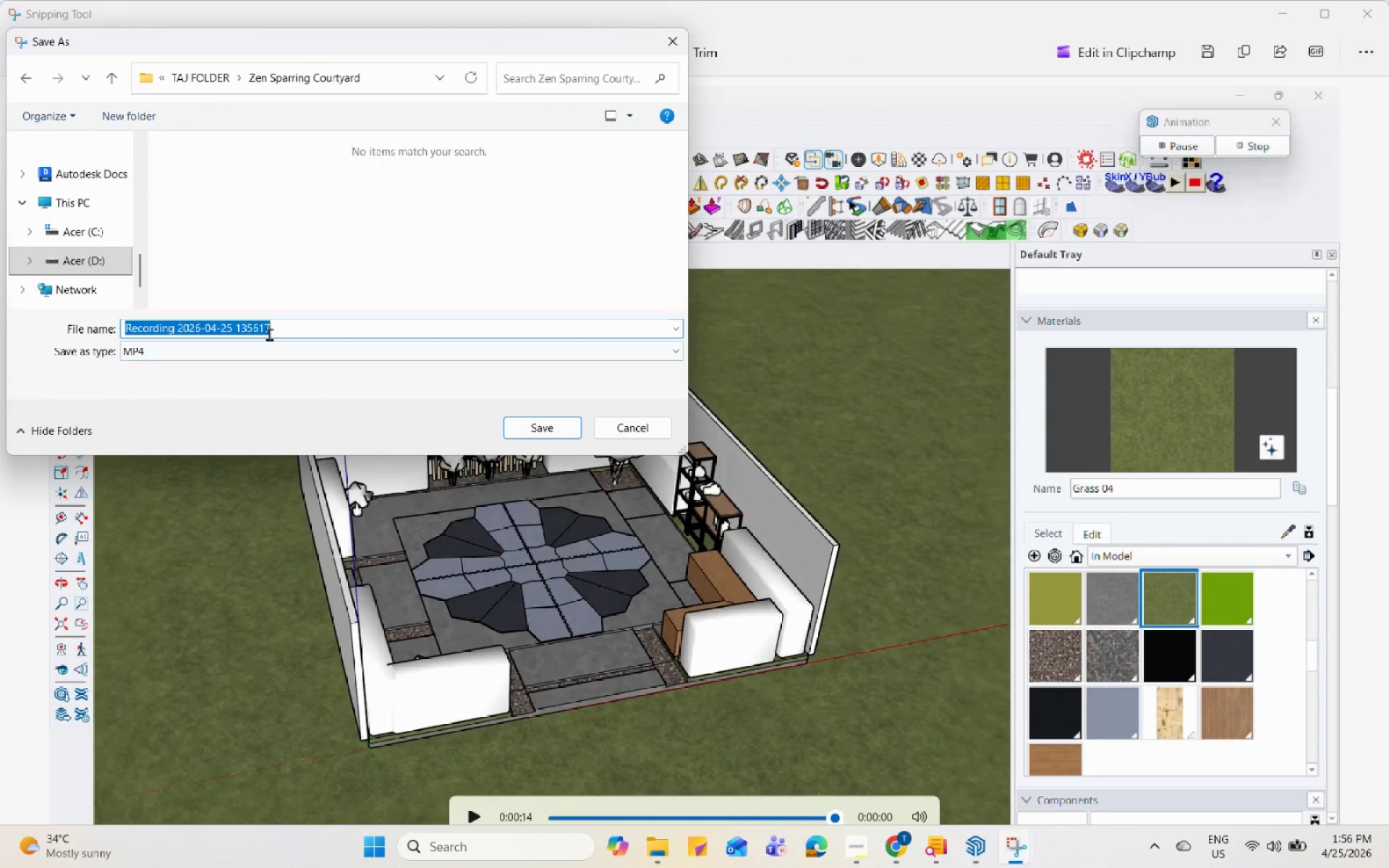 
type(15-Sec Recording)
 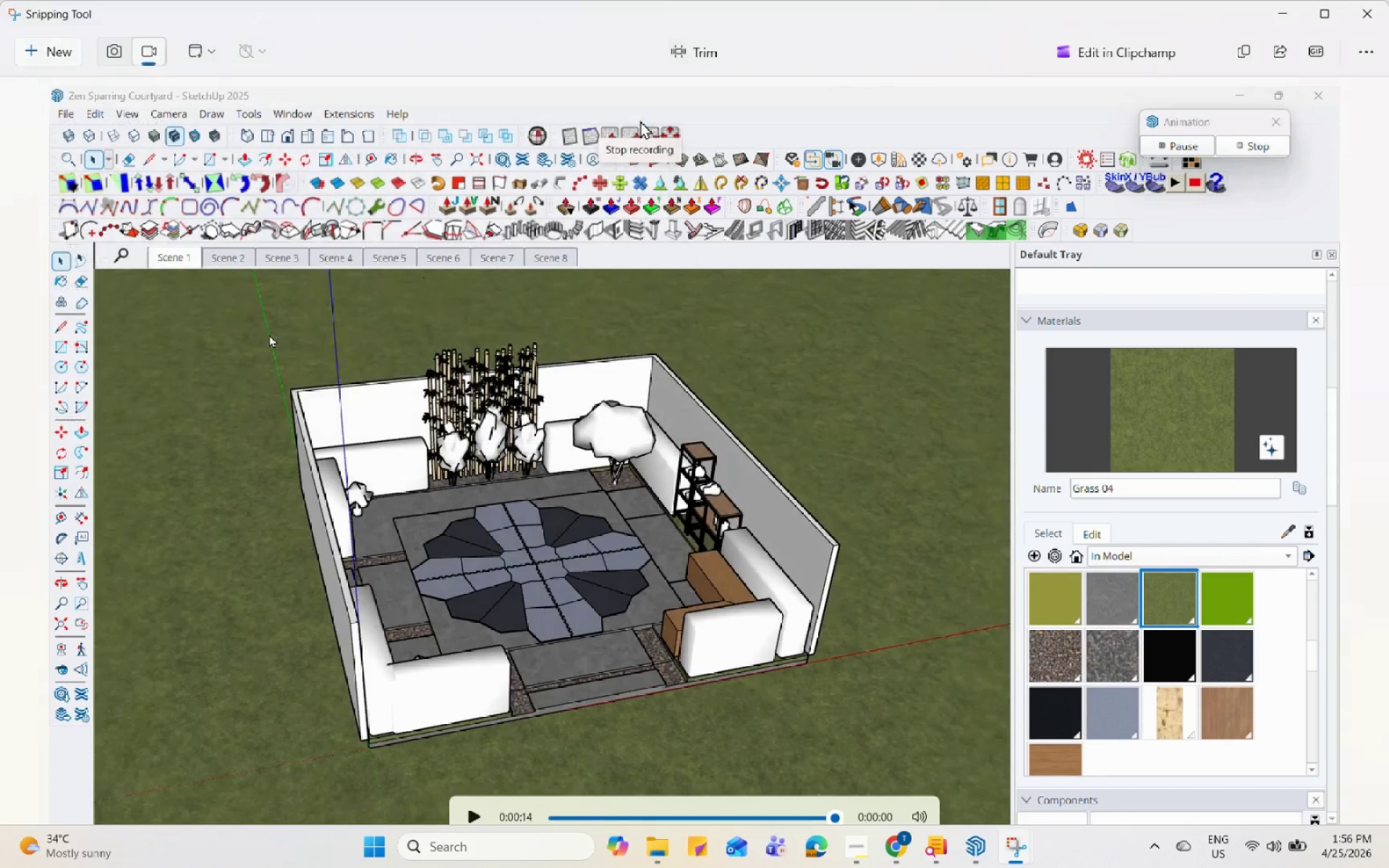 
 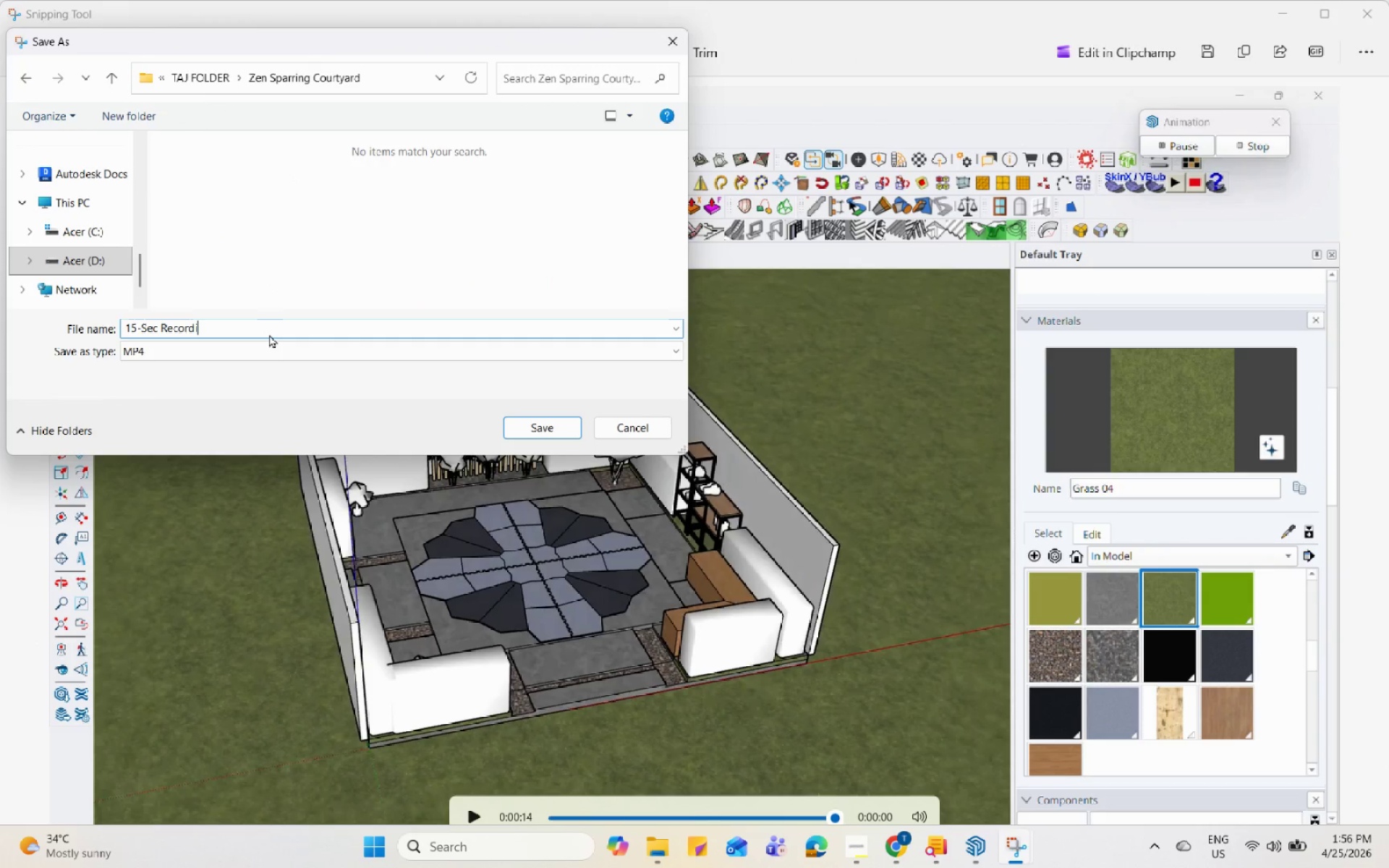 
key(Enter)
 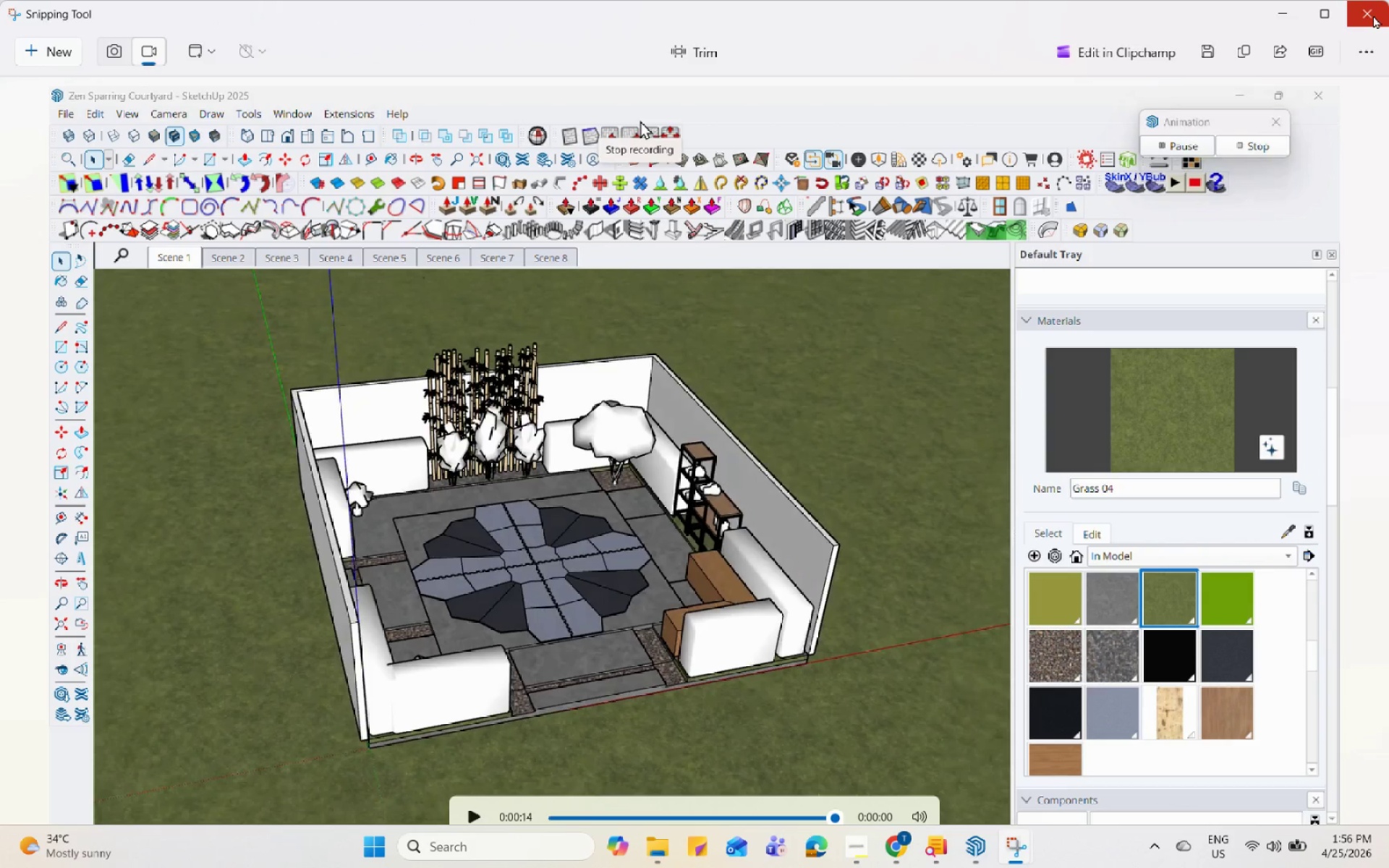 
left_click([1373, 15])
 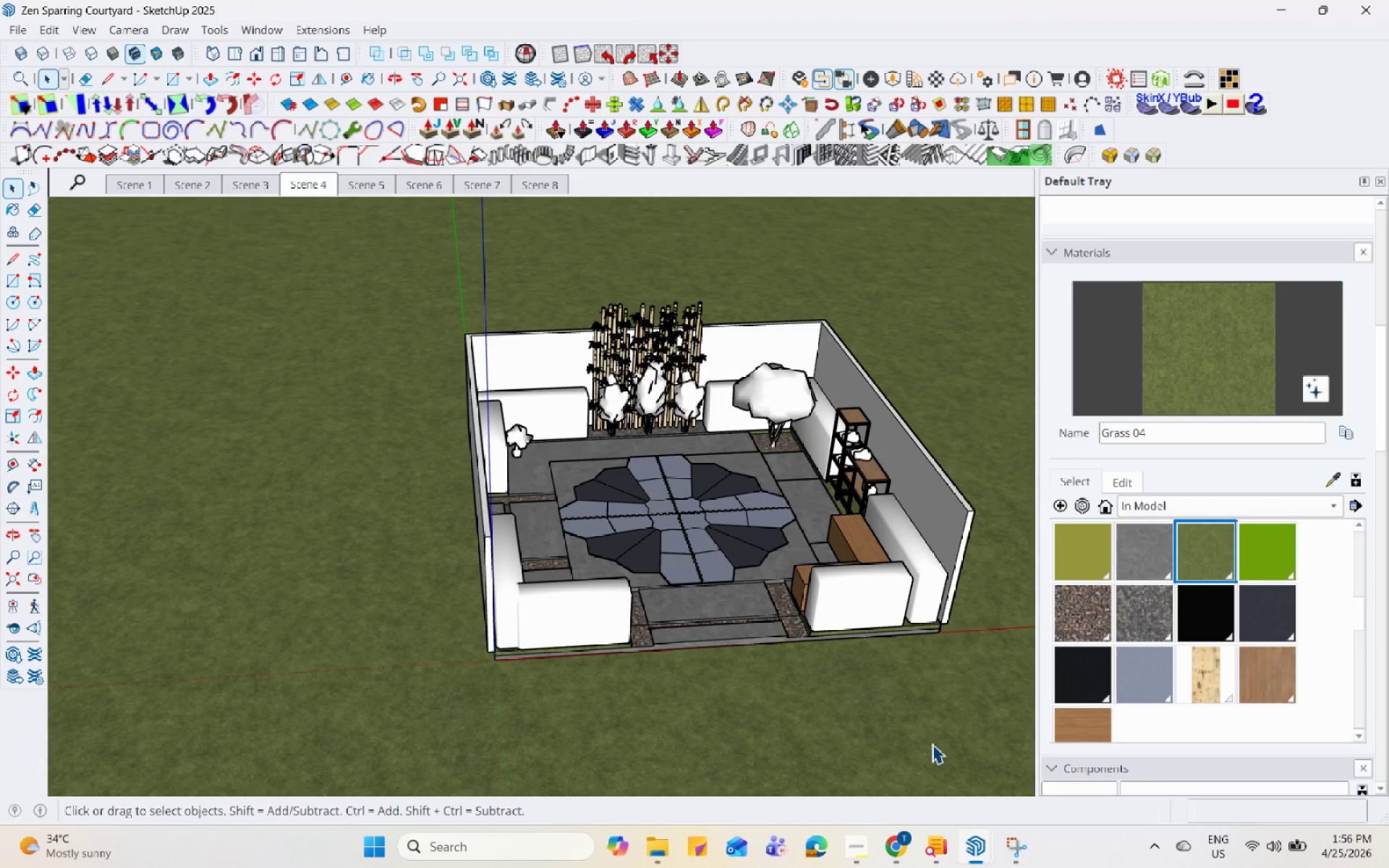 
wait(22.16)
 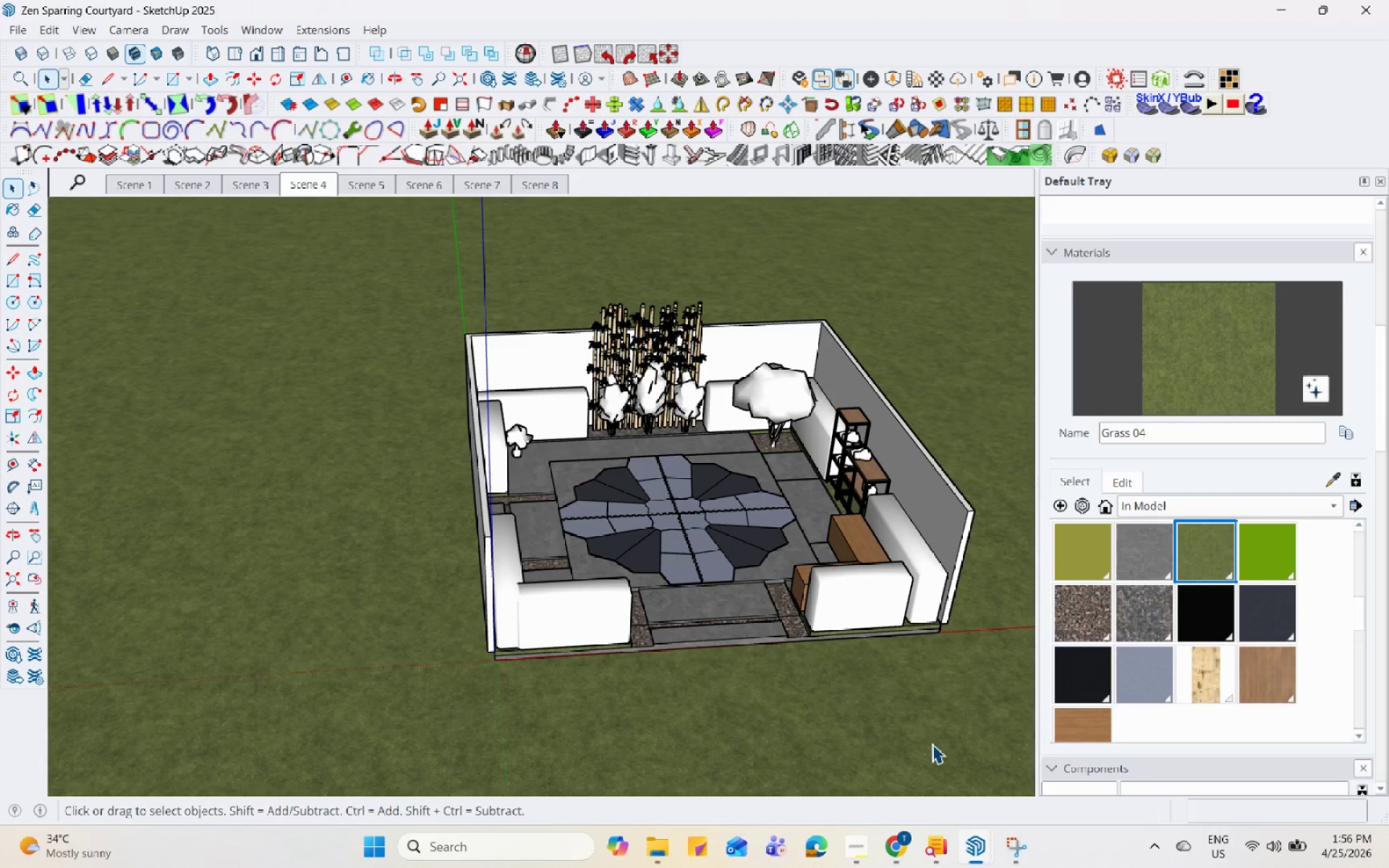 
scroll: coordinate [607, 381], scroll_direction: down, amount: 3.0
 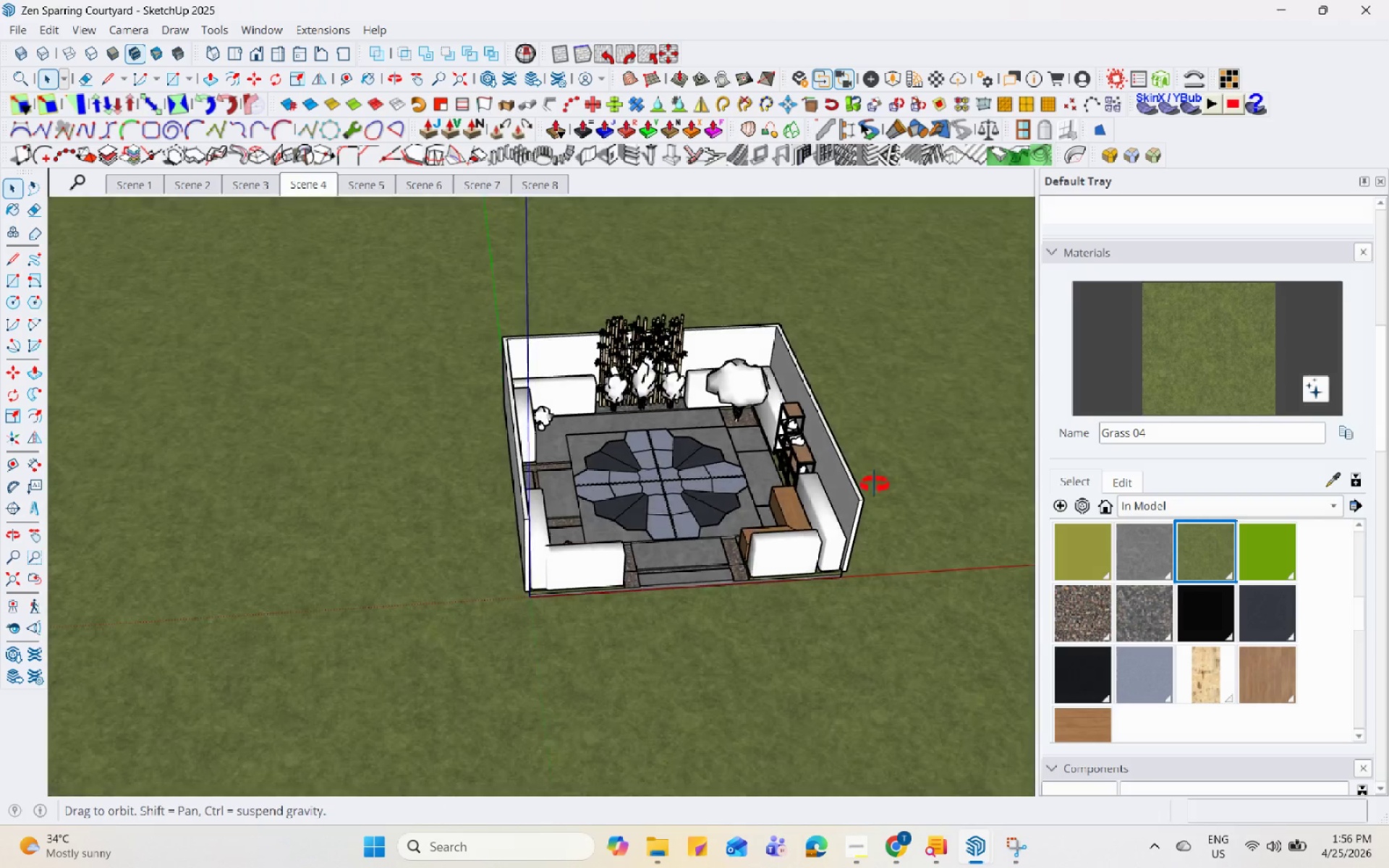 
scroll: coordinate [820, 375], scroll_direction: up, amount: 3.0
 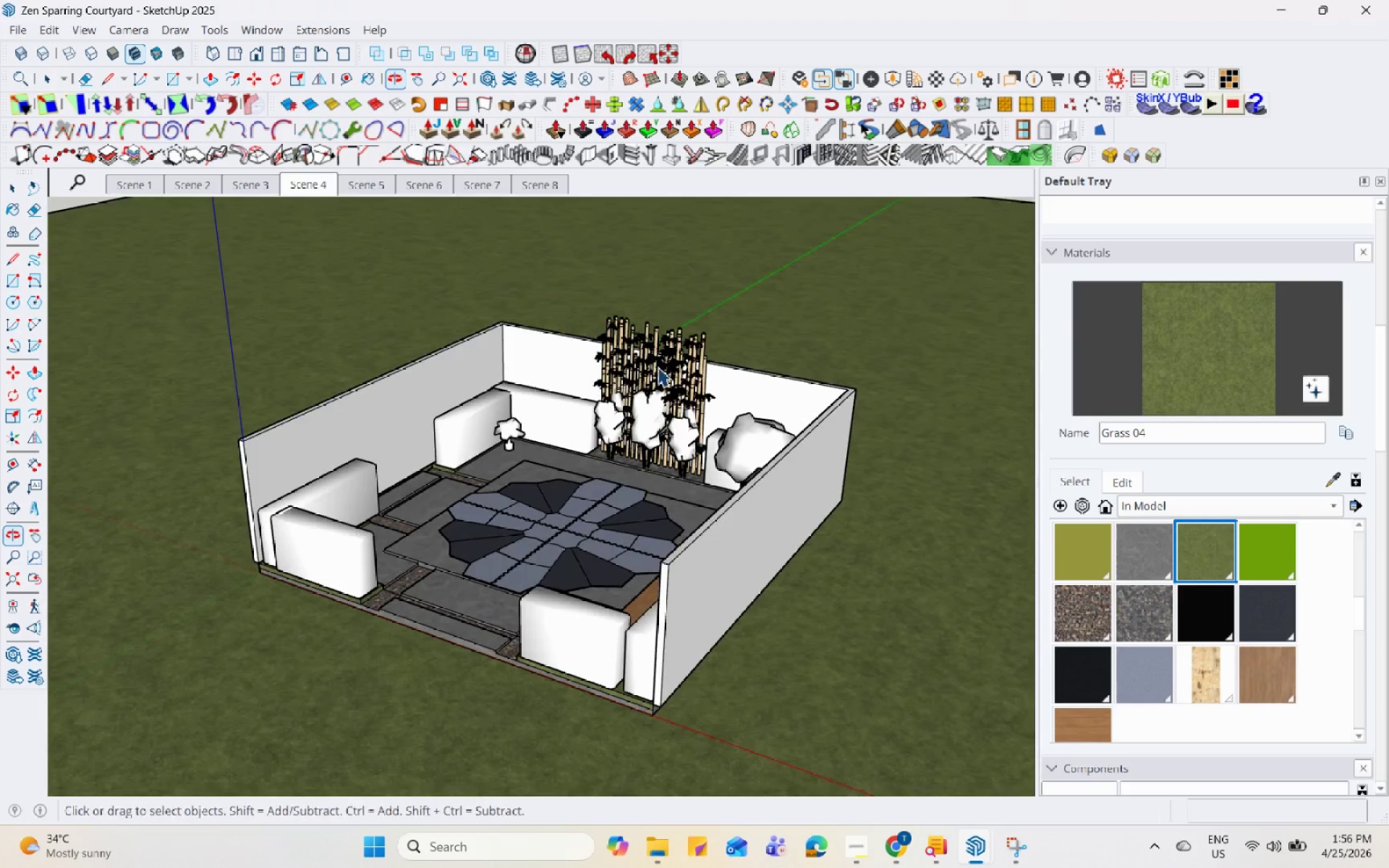 
scroll: coordinate [748, 389], scroll_direction: down, amount: 3.0
 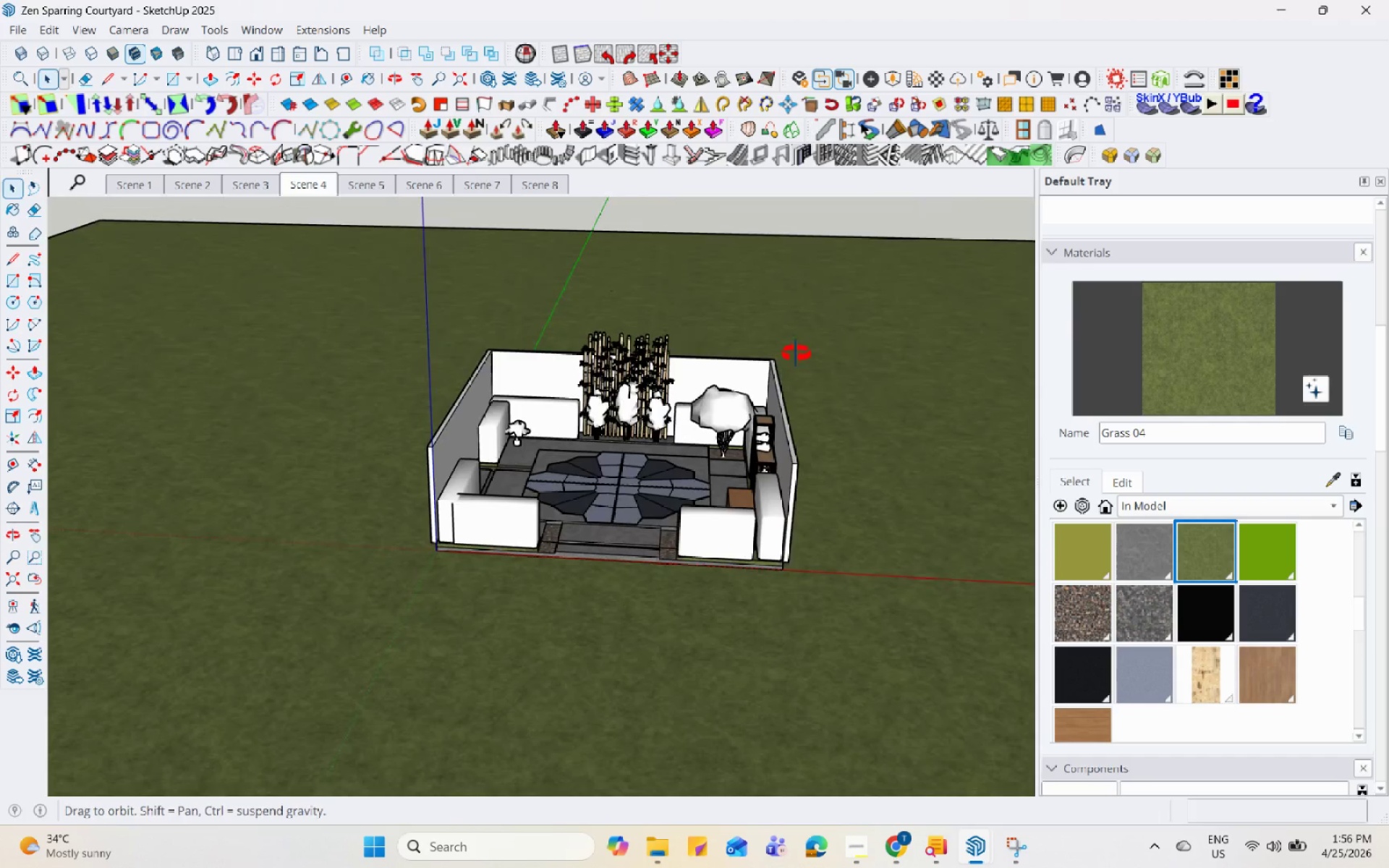 
scroll: coordinate [666, 346], scroll_direction: up, amount: 2.0
 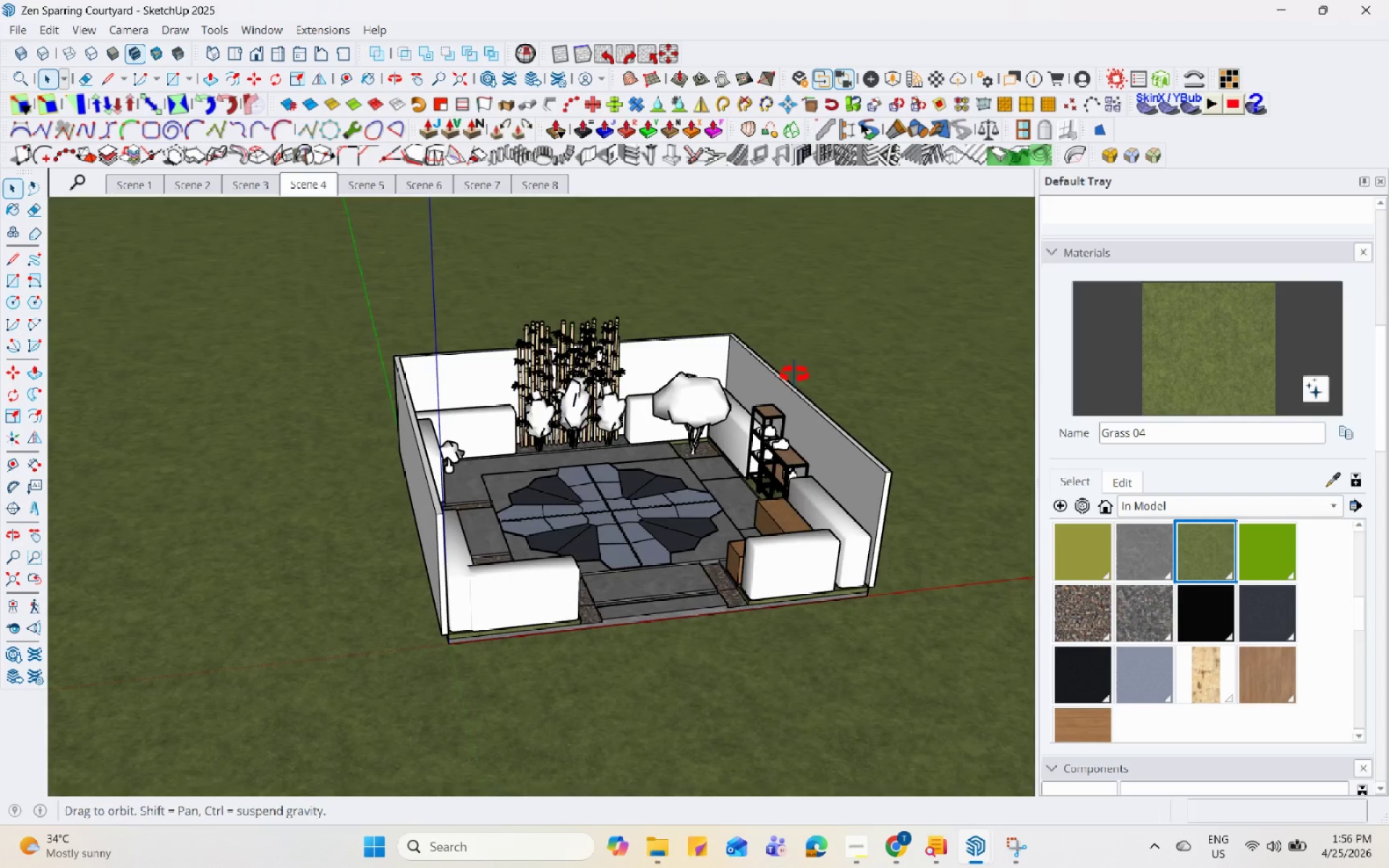 
key(Control+S)
 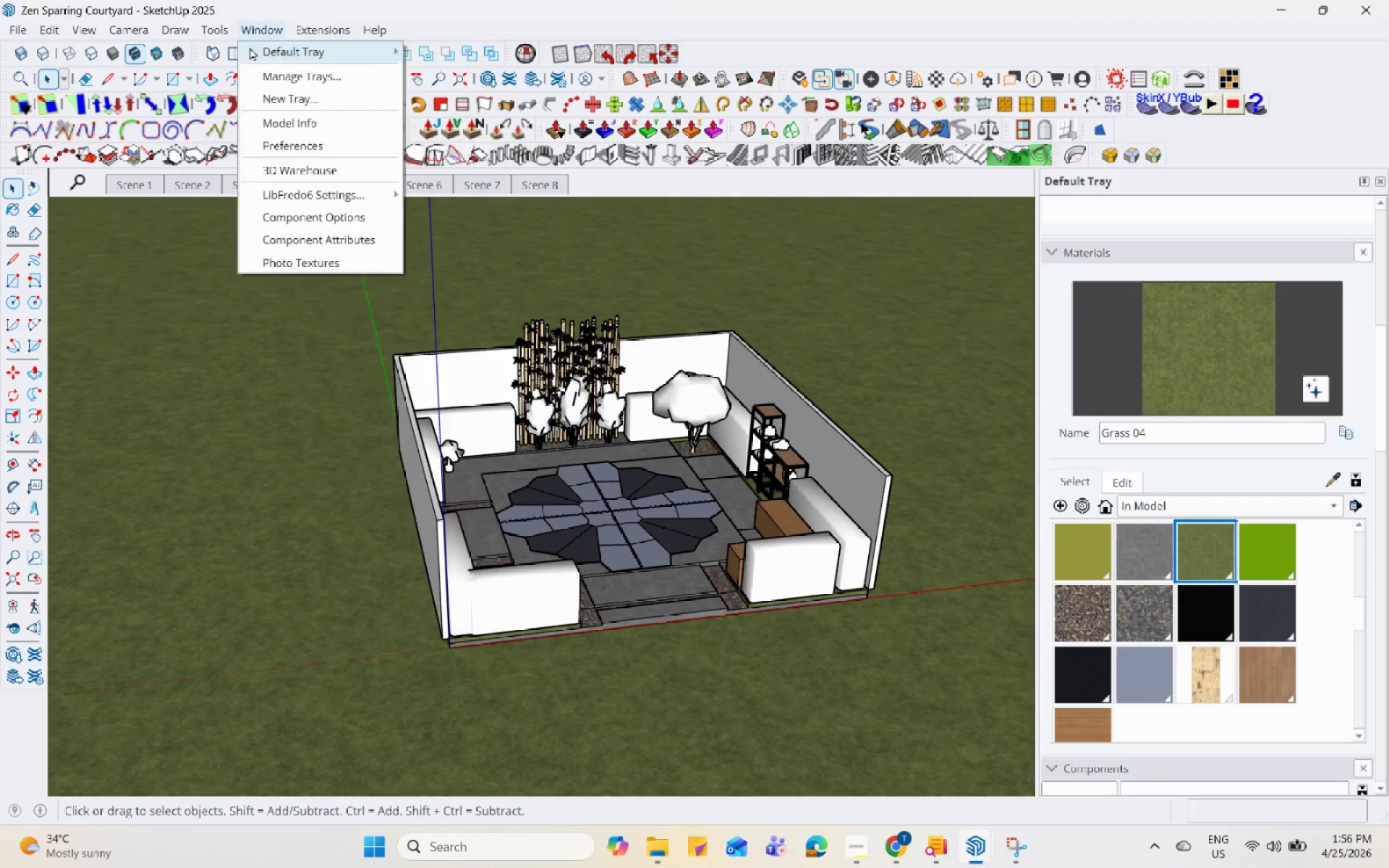 
left_click([280, 115])
 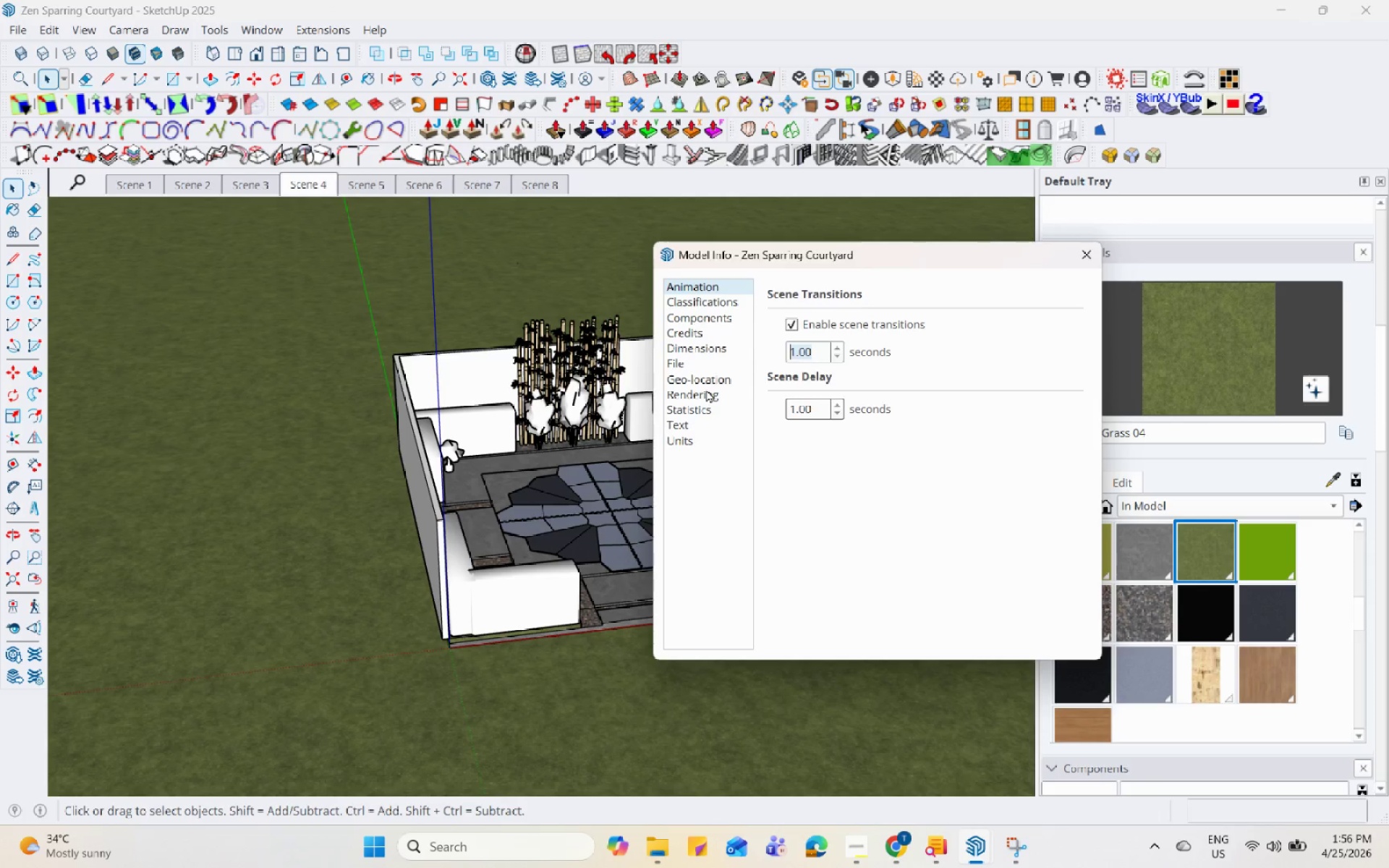 
double_click([711, 411])
 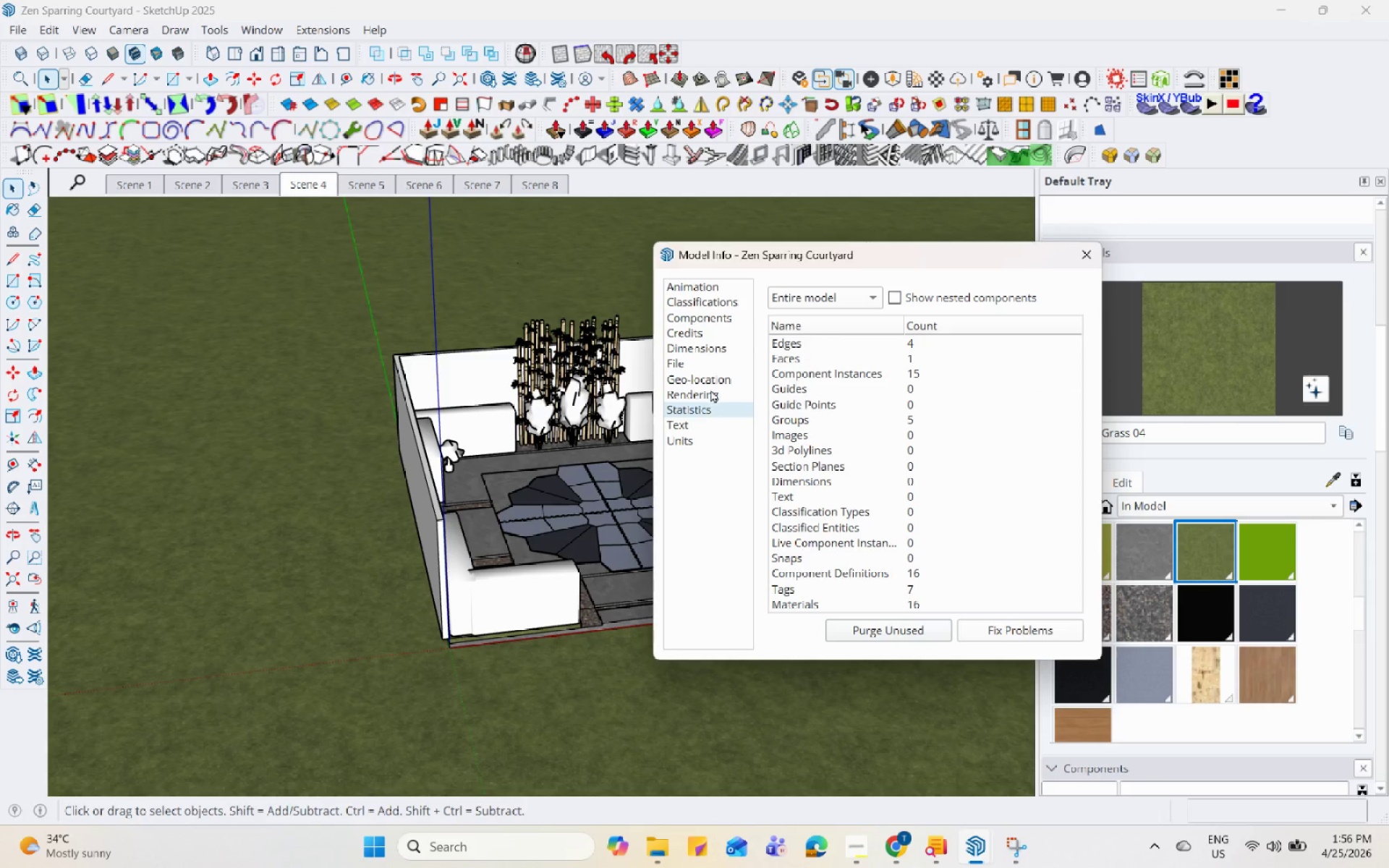 
triple_click([711, 383])
 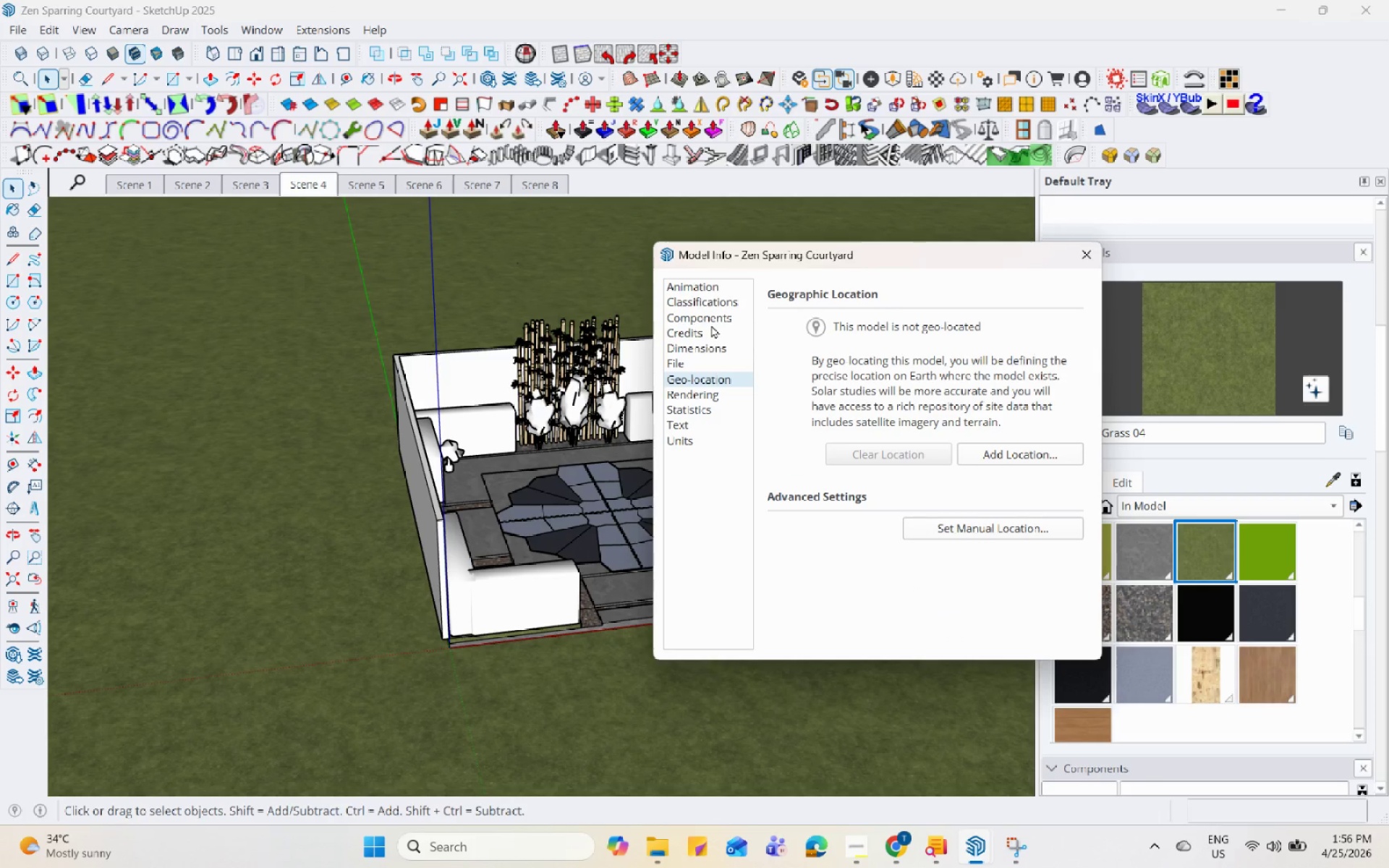 
triple_click([711, 325])
 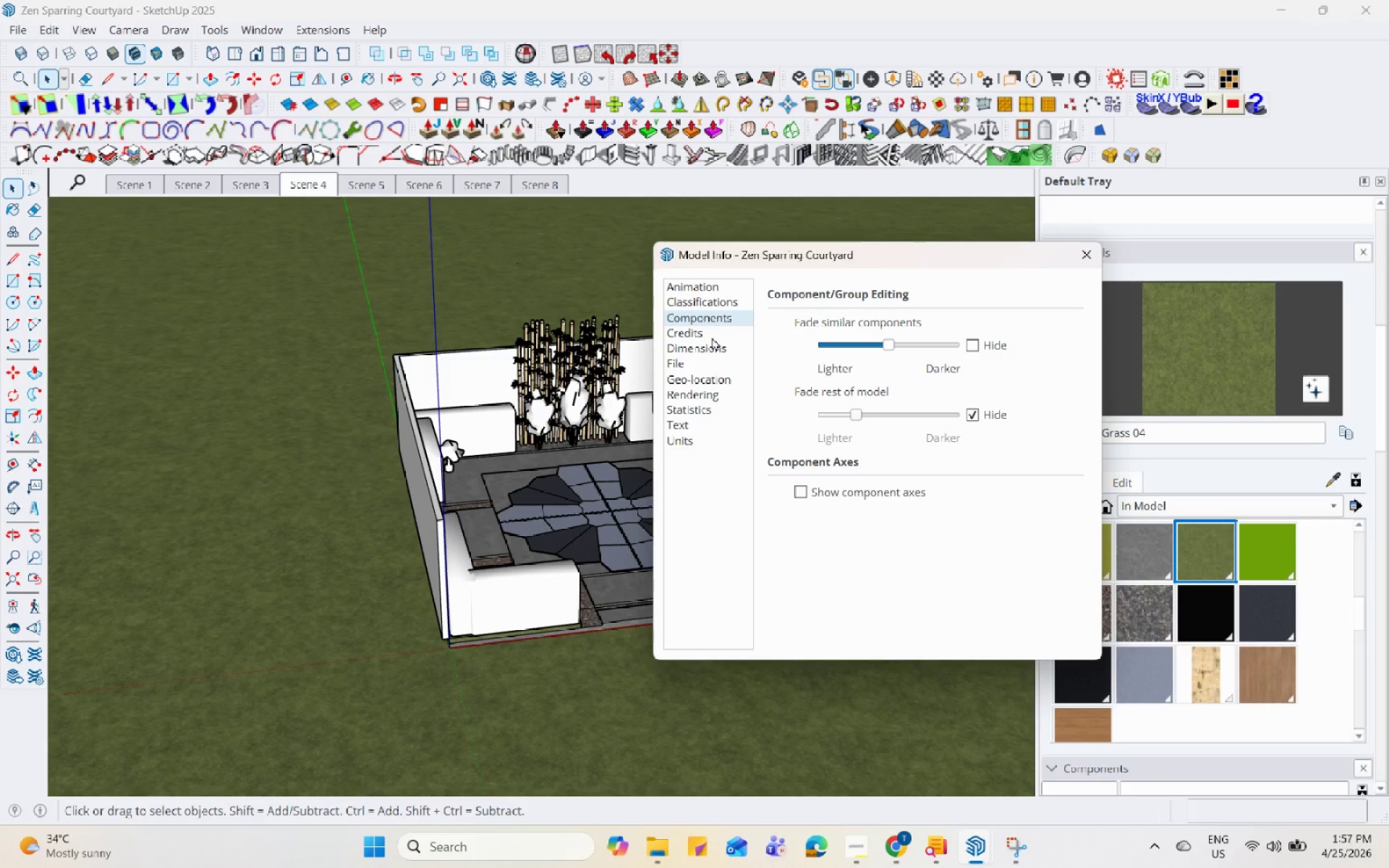 
triple_click([713, 374])
 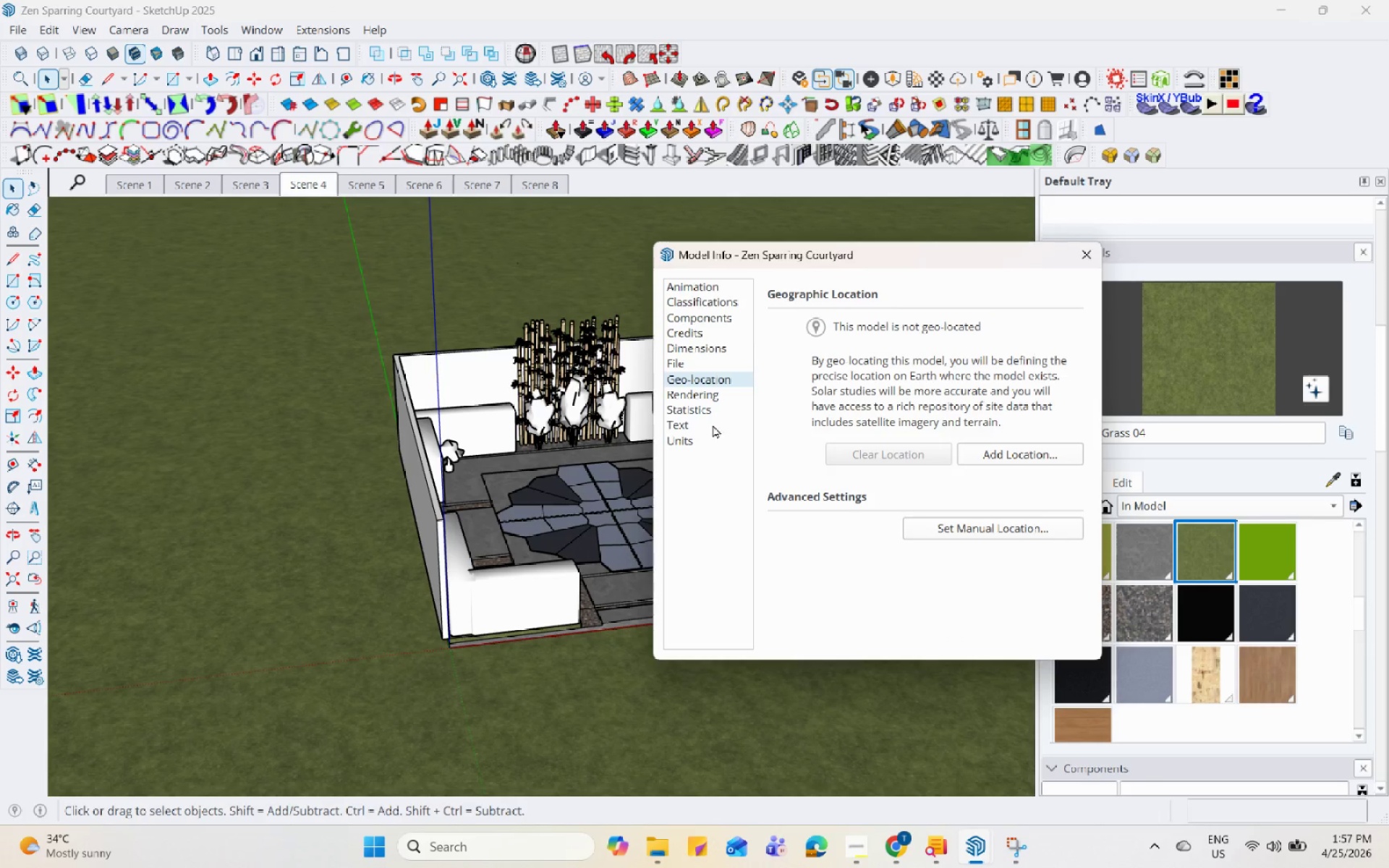 
triple_click([713, 426])
 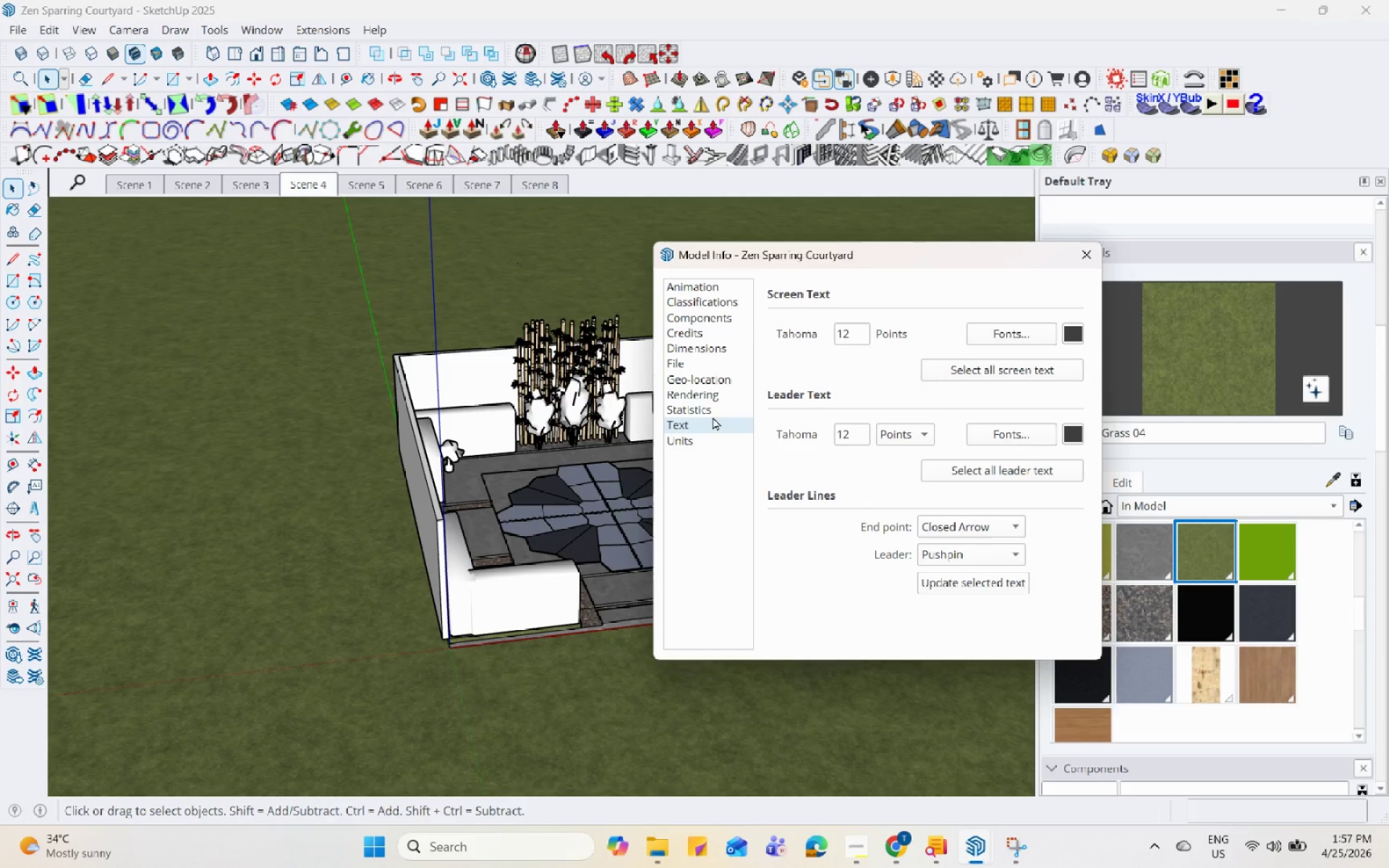 
triple_click([713, 407])
 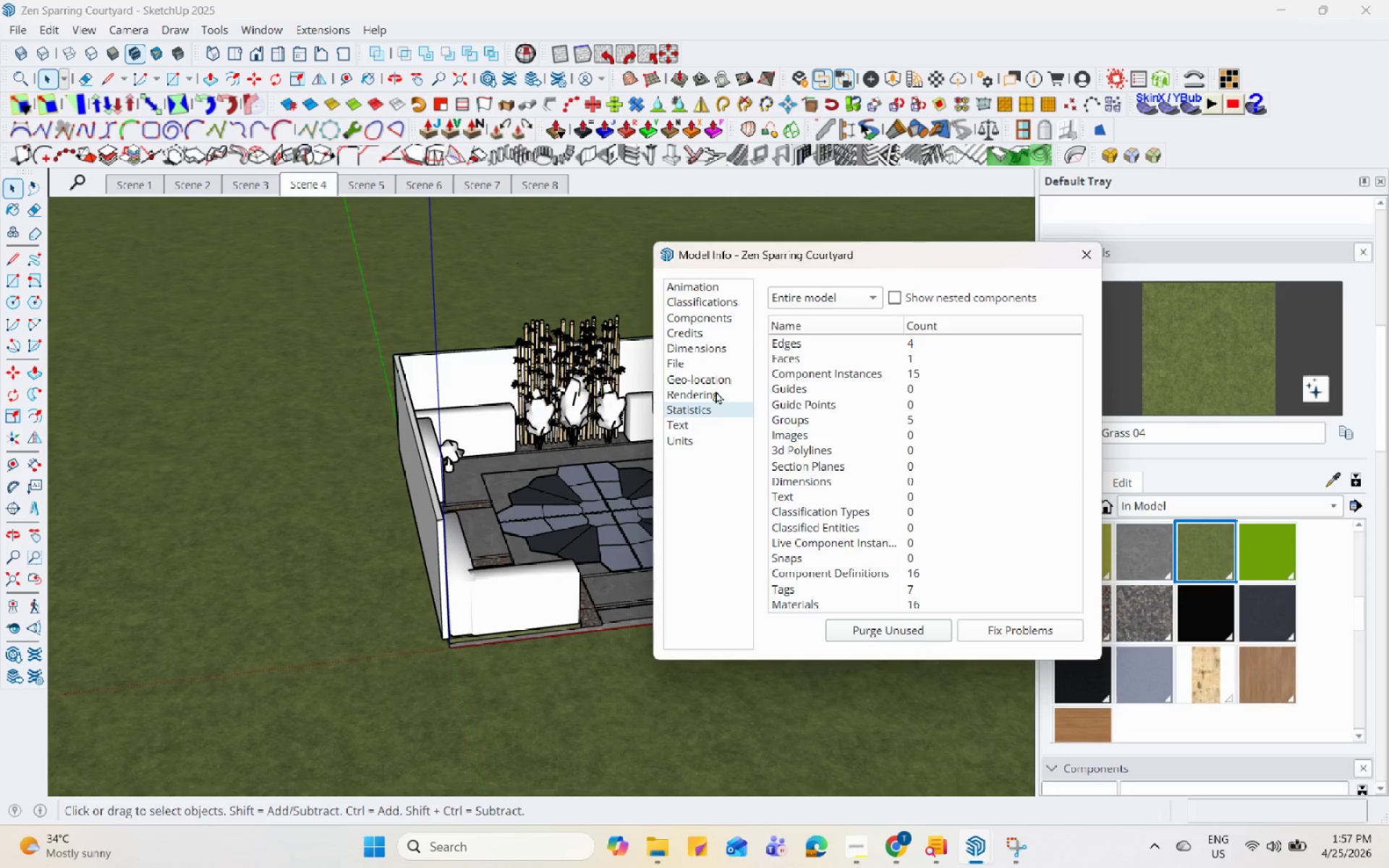 
triple_click([715, 391])
 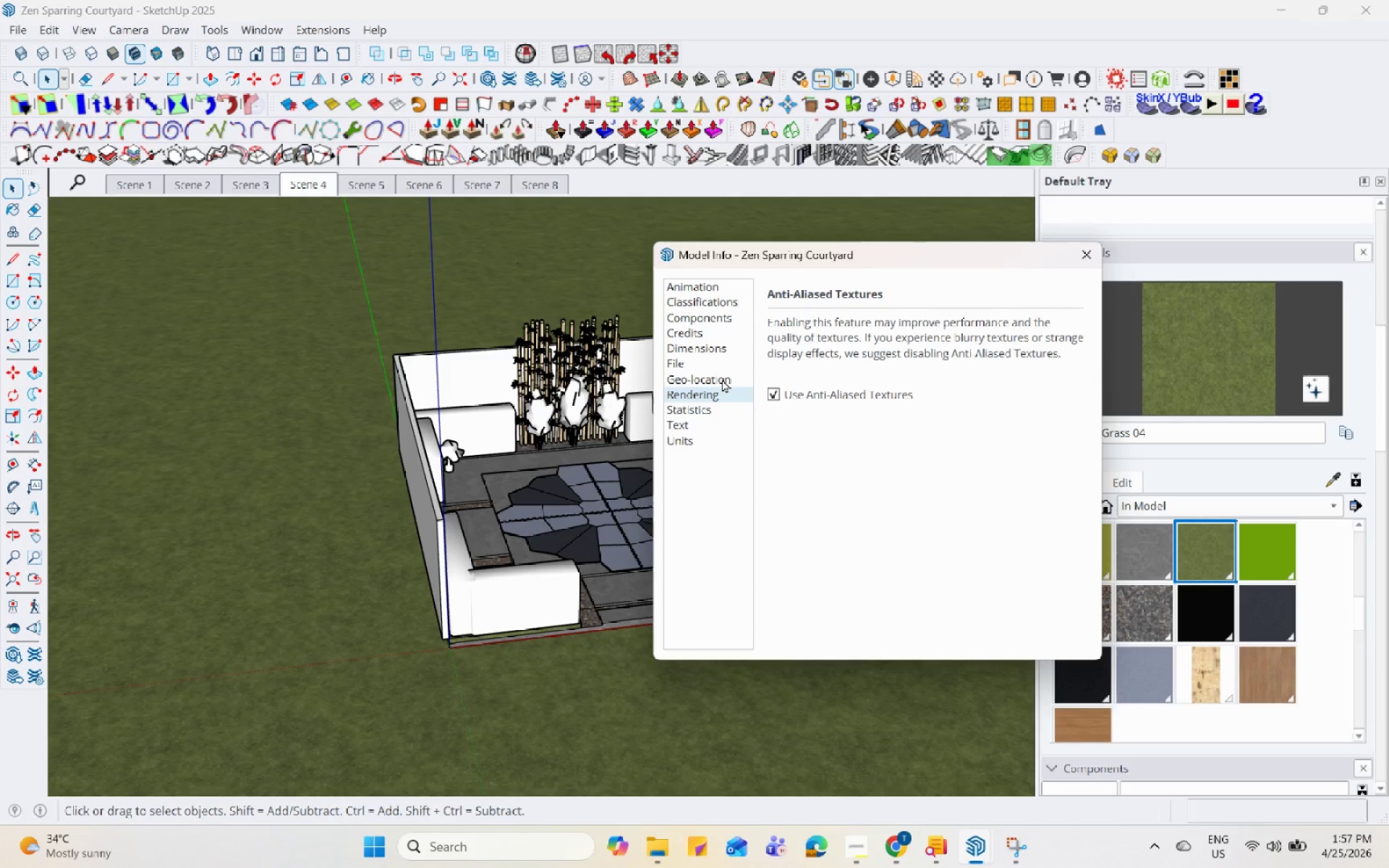 
triple_click([722, 378])
 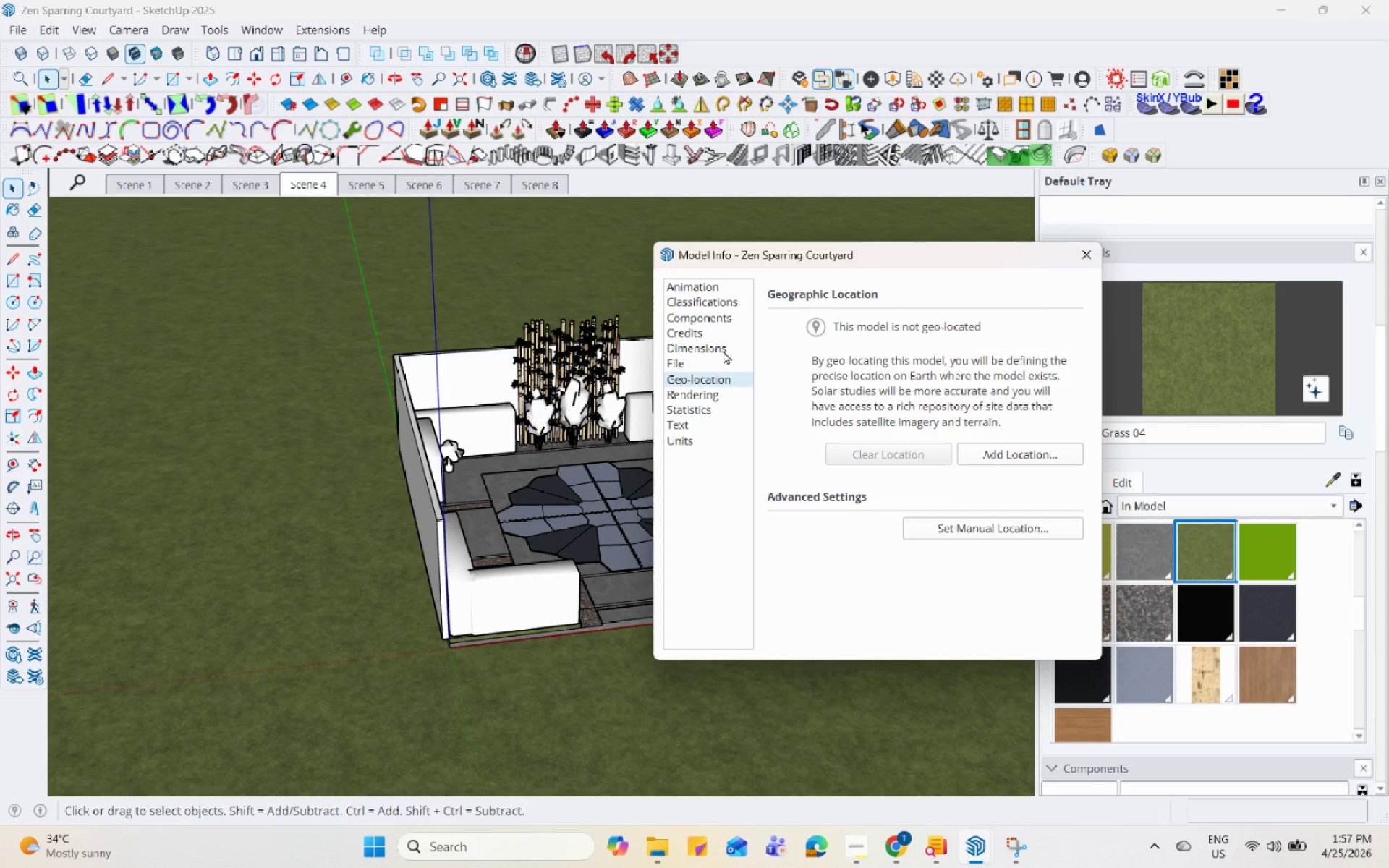 
triple_click([724, 345])
 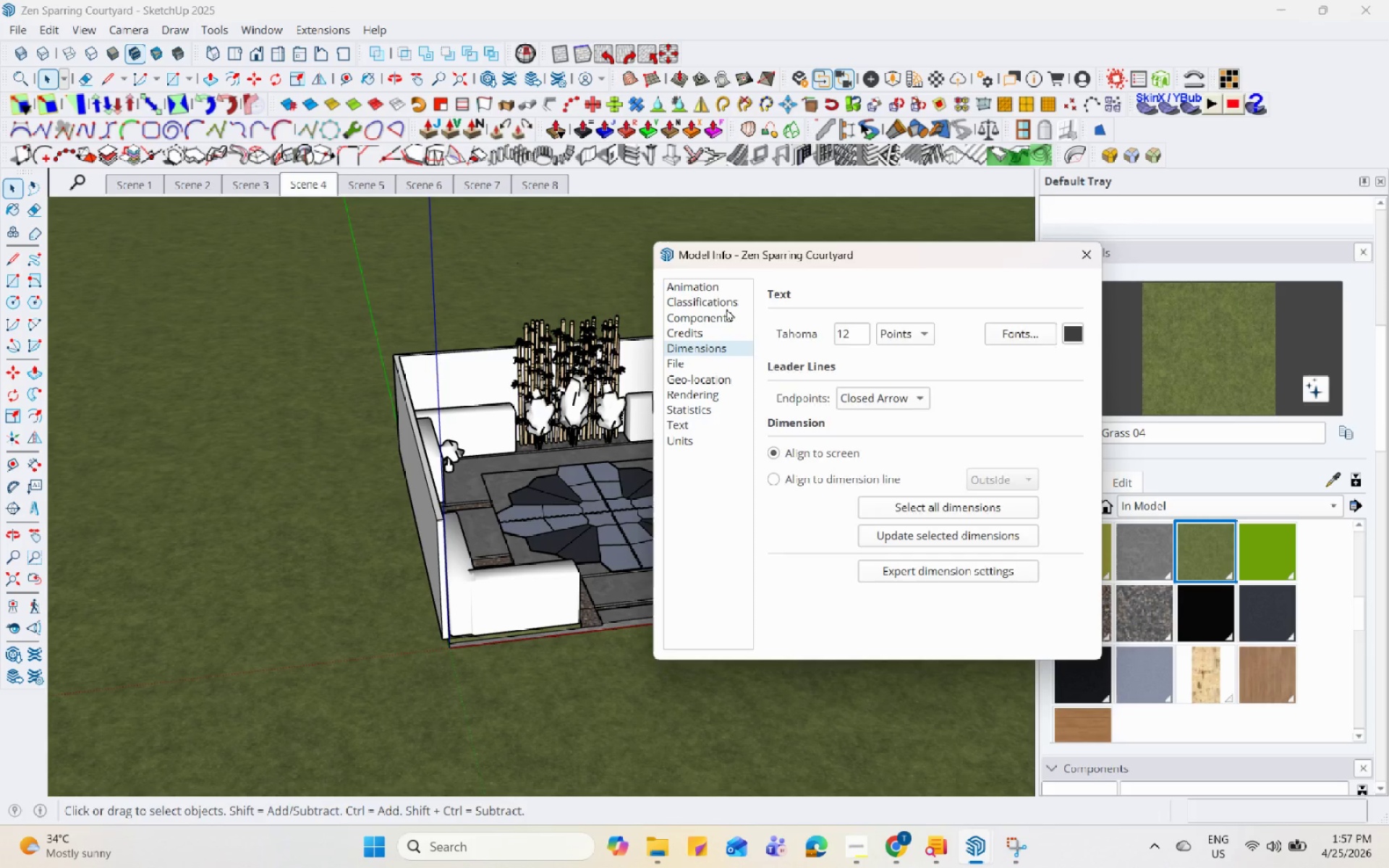 
triple_click([726, 308])
 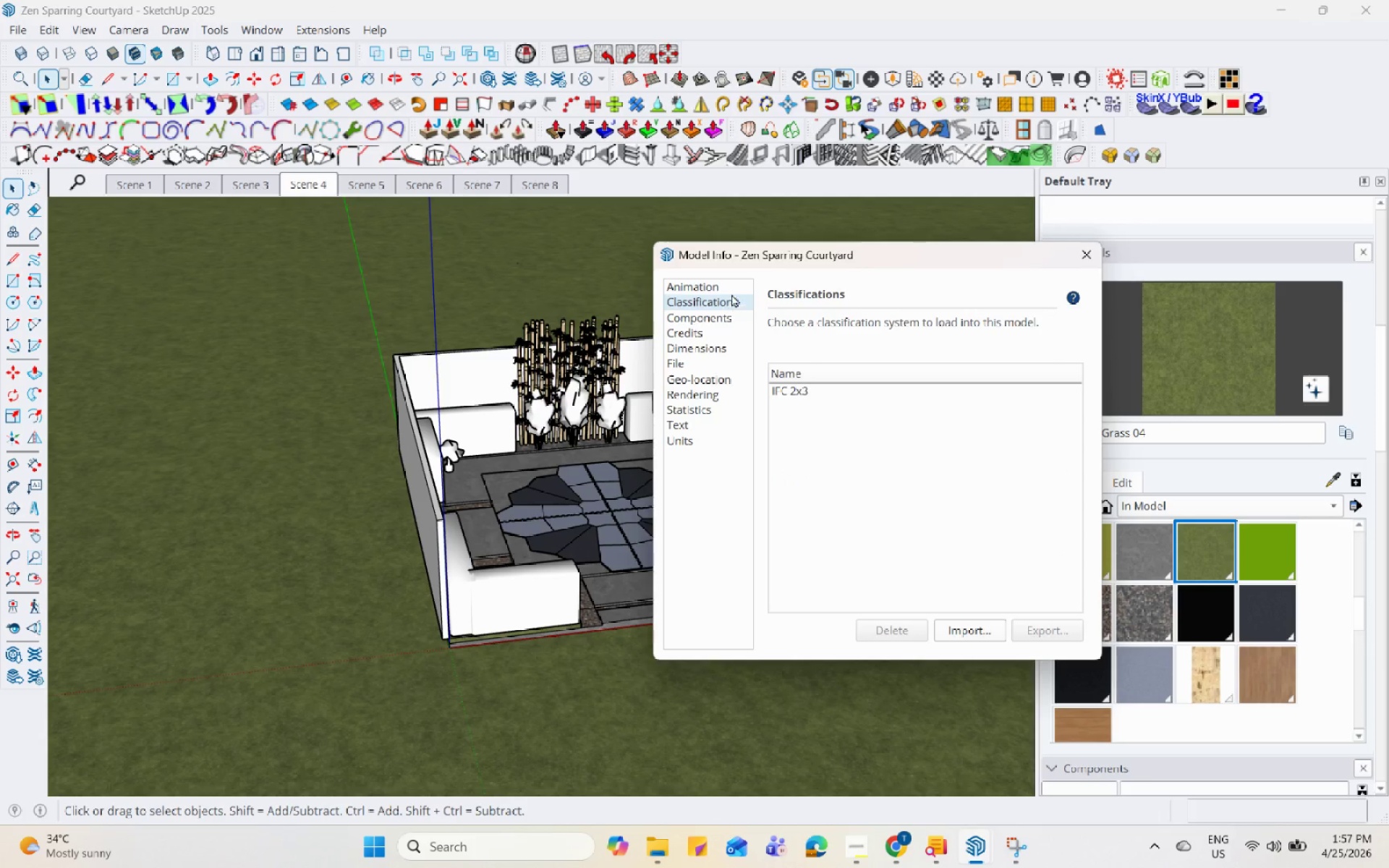 
triple_click([731, 289])
 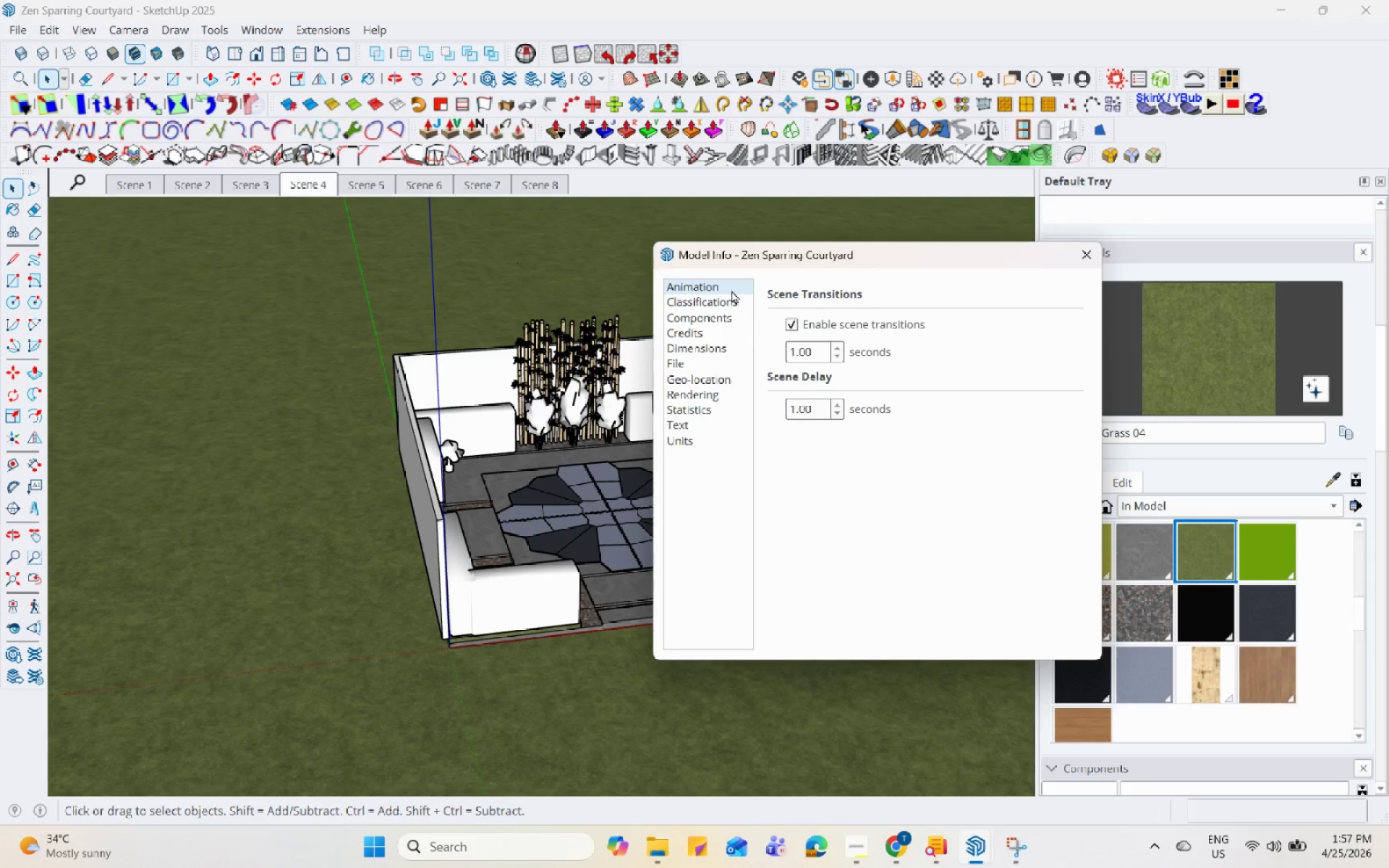 
left_click([735, 301])
 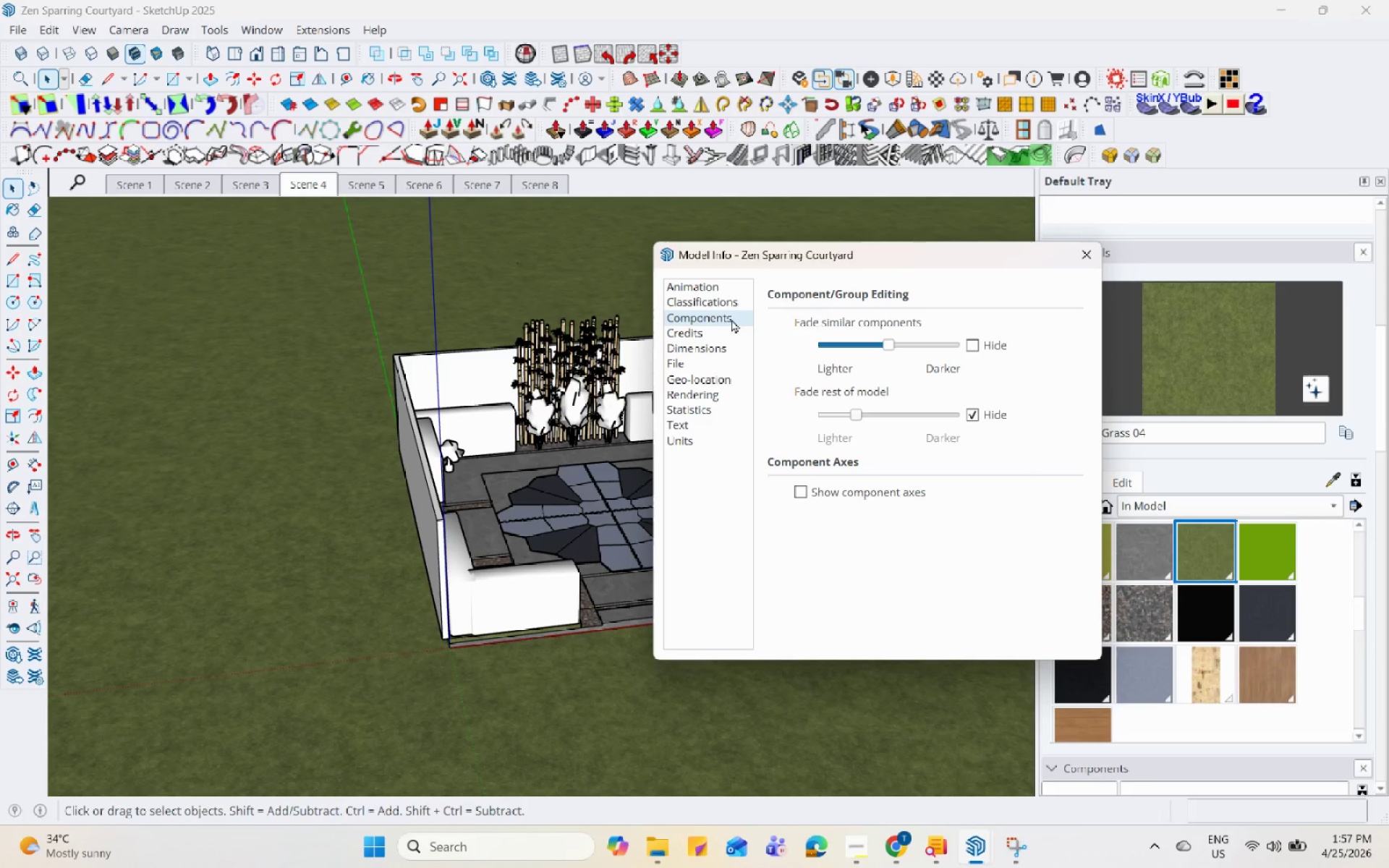 
double_click([713, 336])
 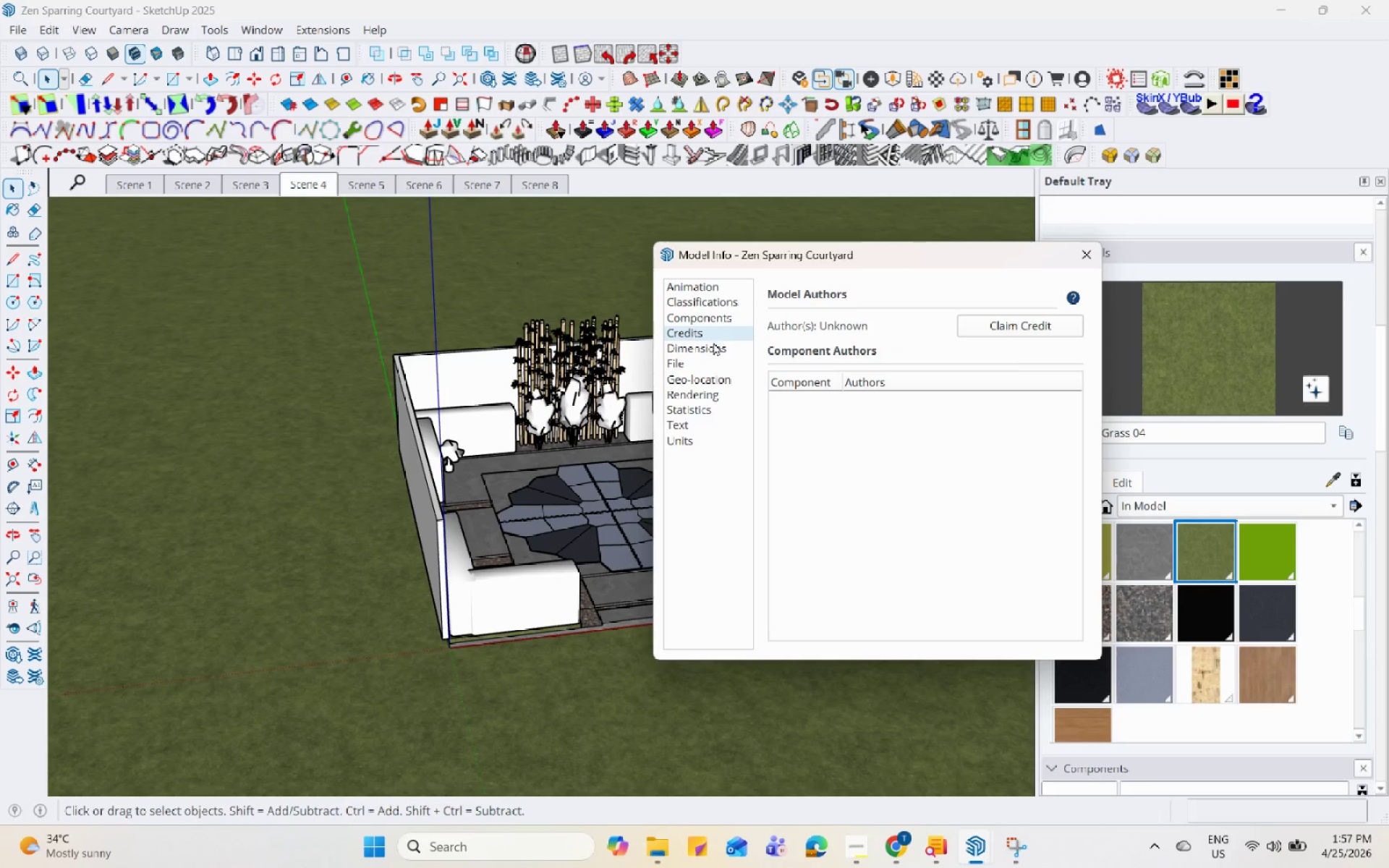 
triple_click([714, 348])
 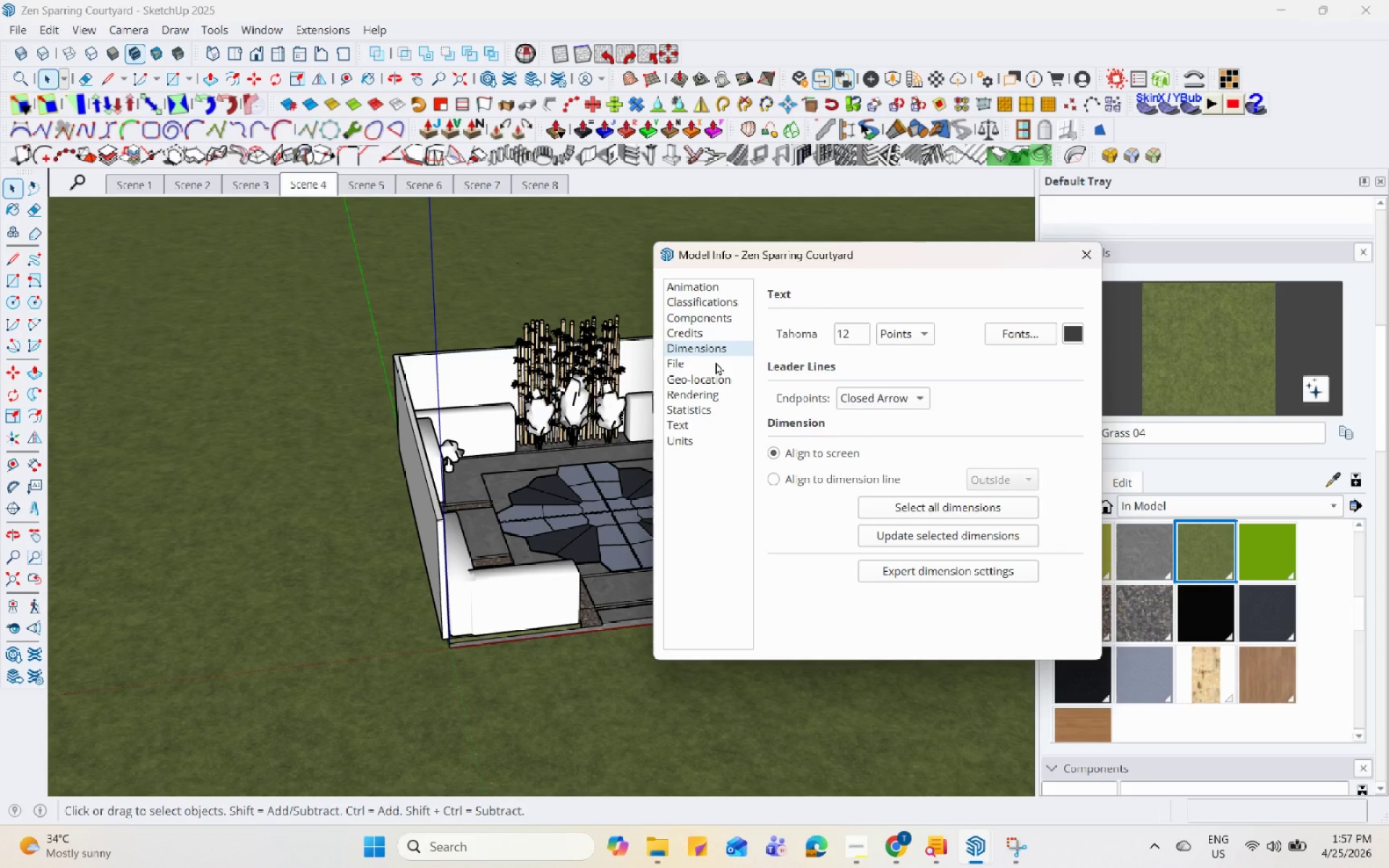 
triple_click([715, 362])
 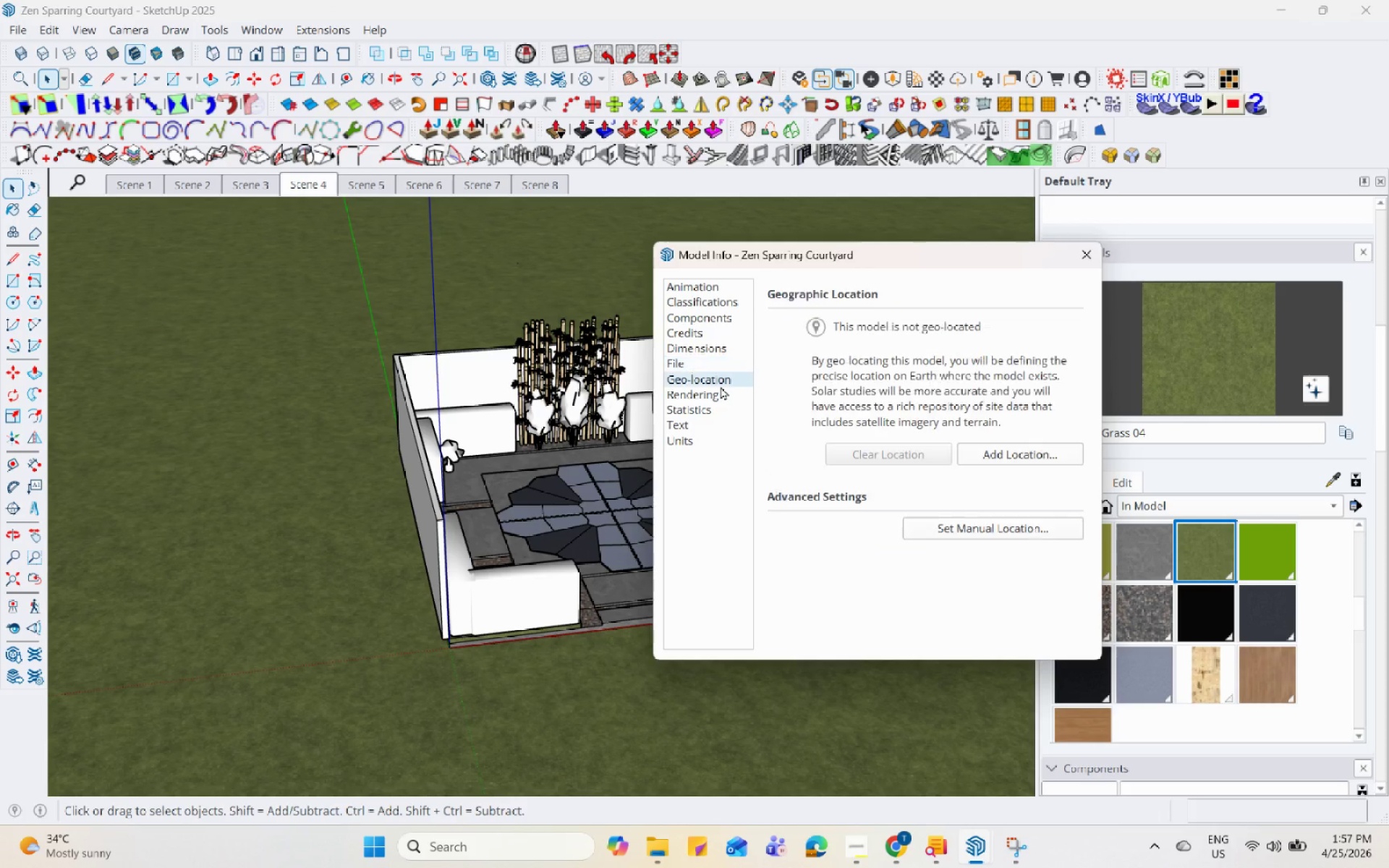 
double_click([717, 401])
 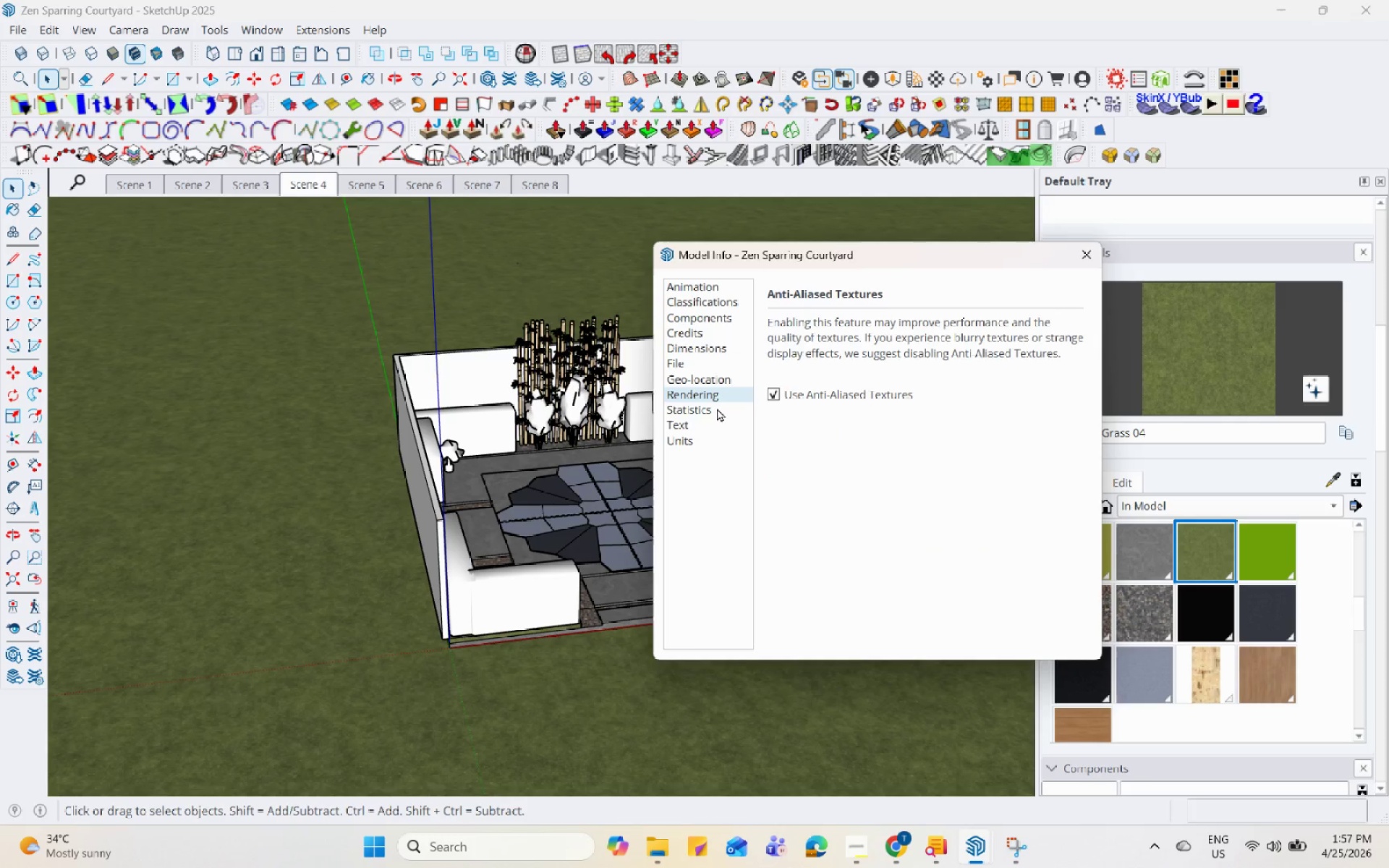 
triple_click([717, 408])
 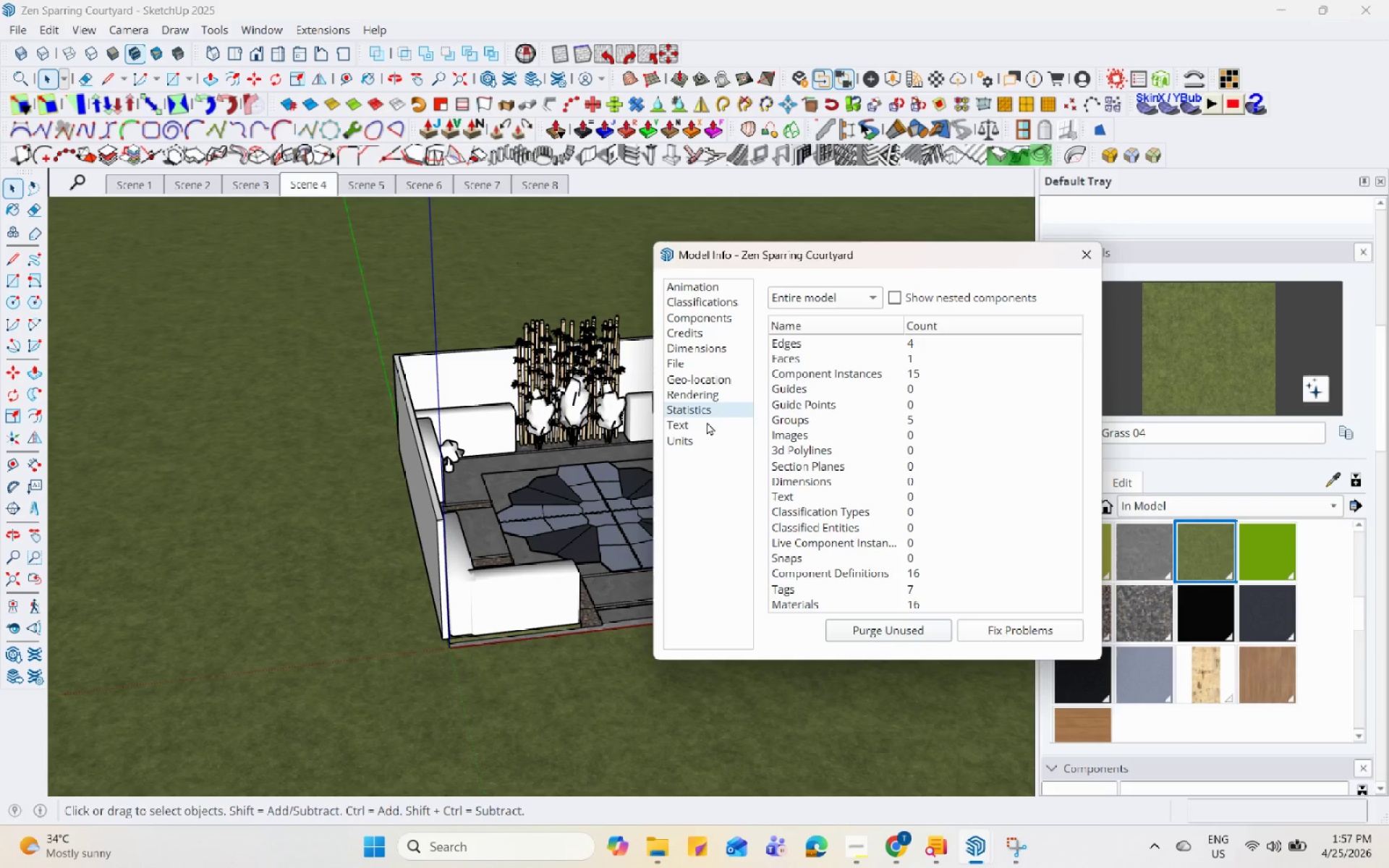 
triple_click([704, 423])
 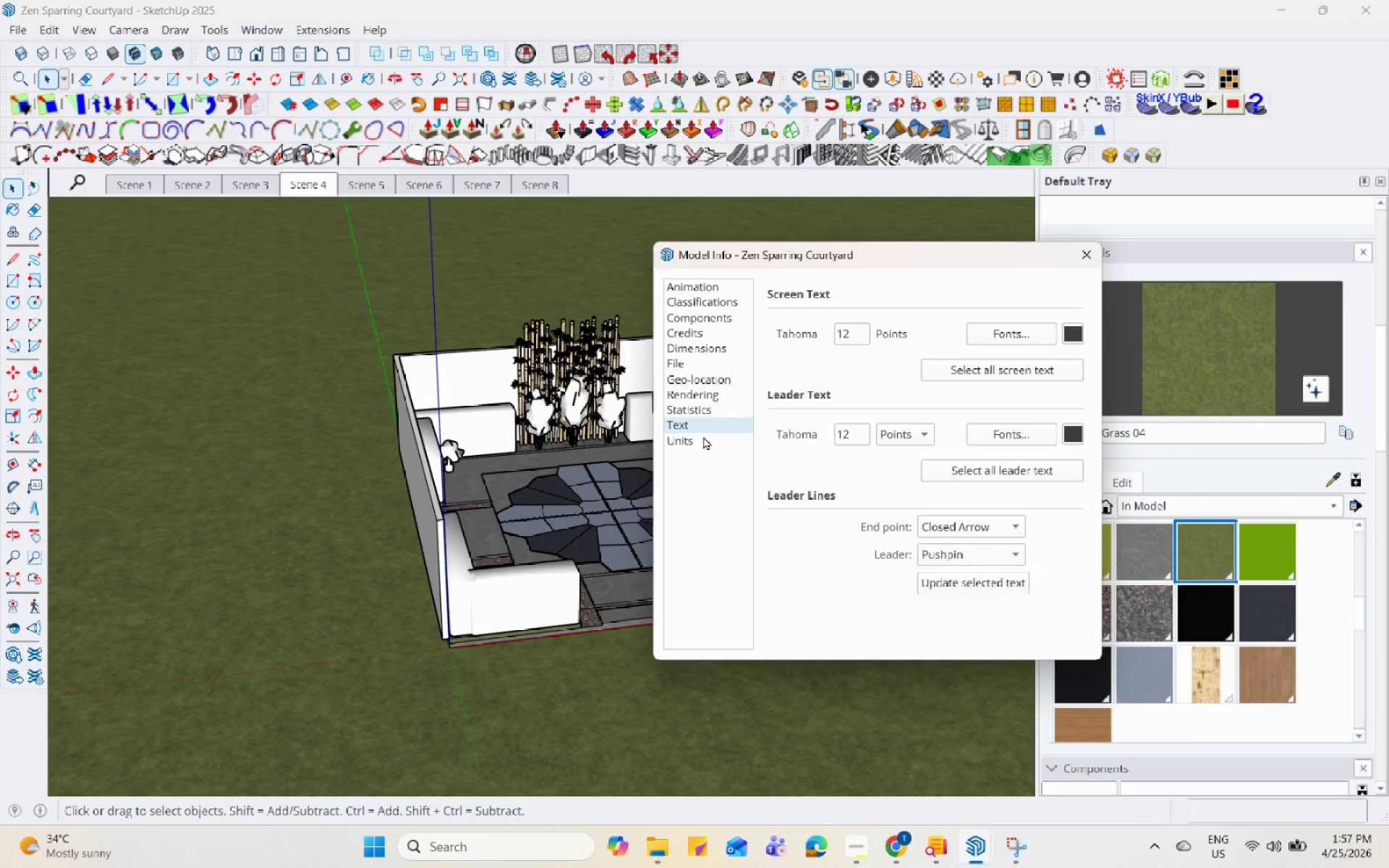 
triple_click([703, 436])
 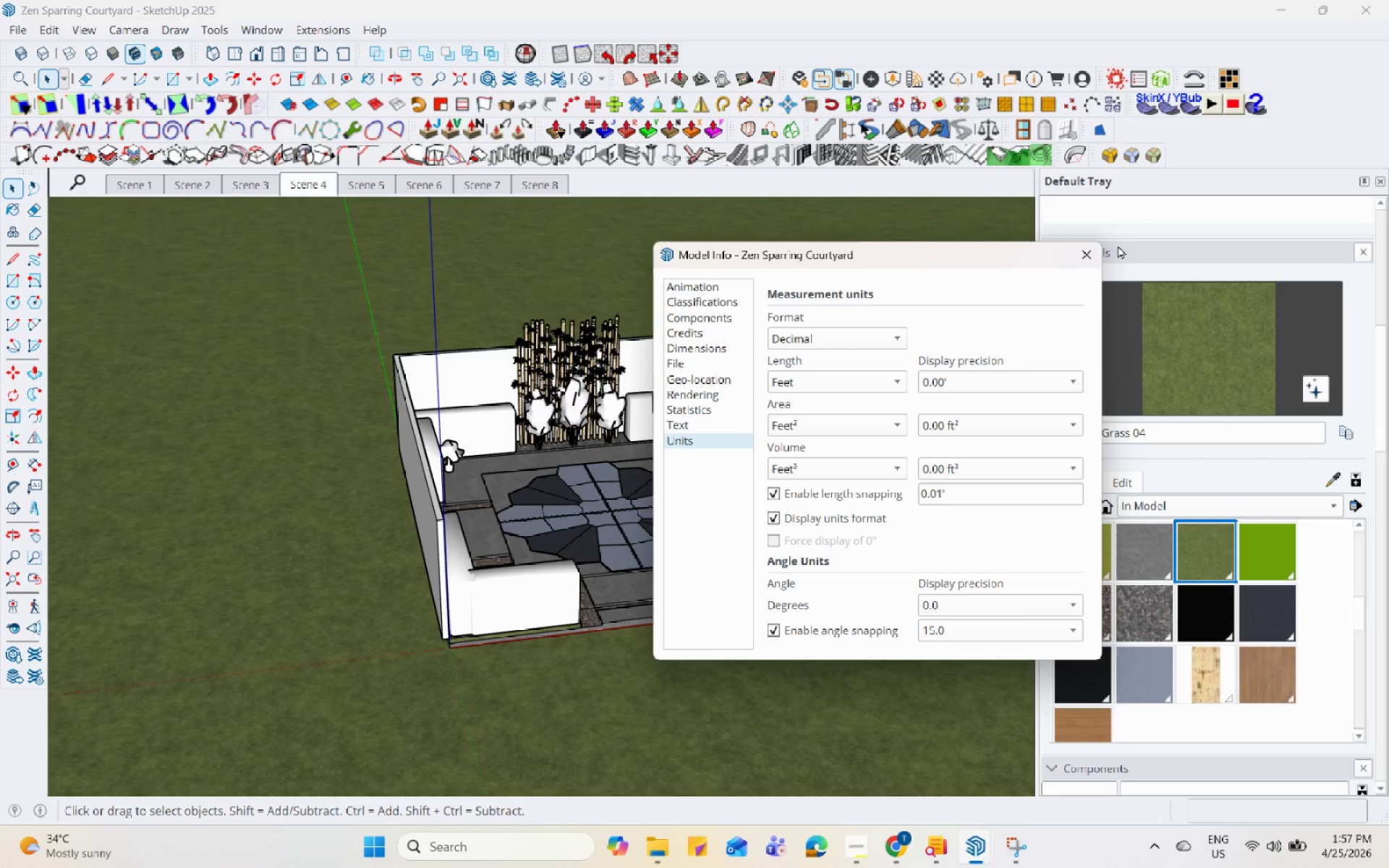 
left_click([1084, 265])
 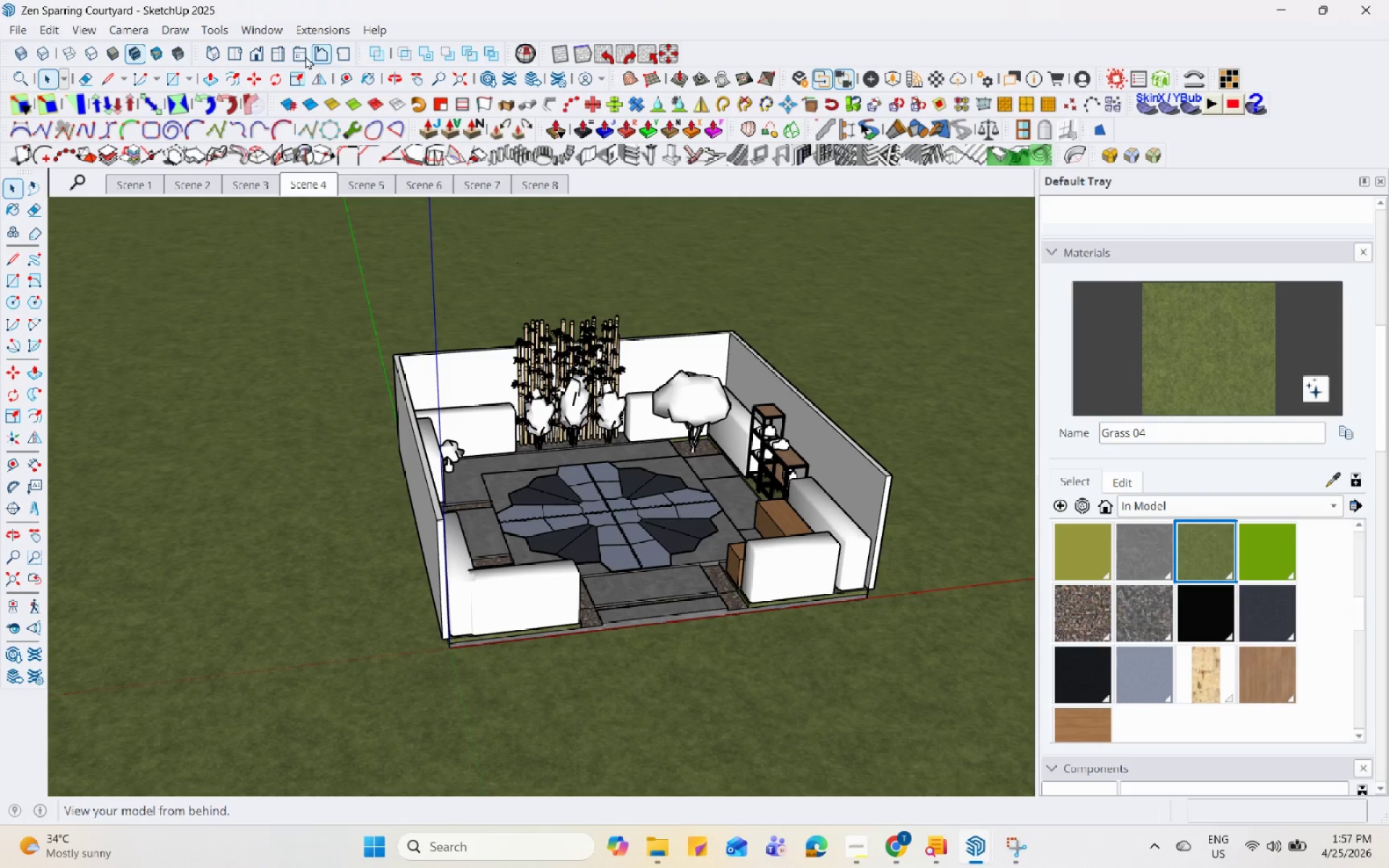 
left_click([258, 27])
 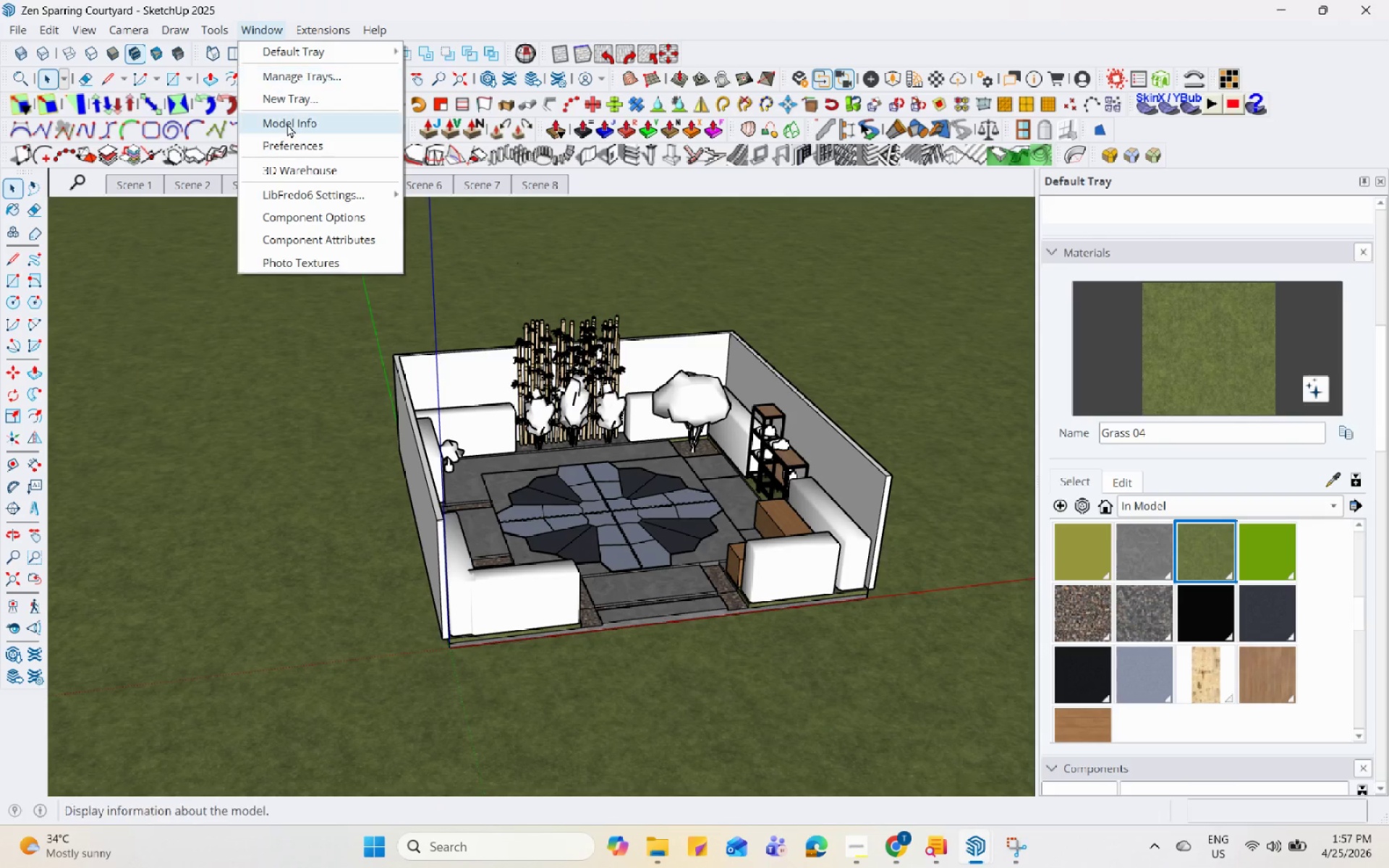 
left_click([288, 124])
 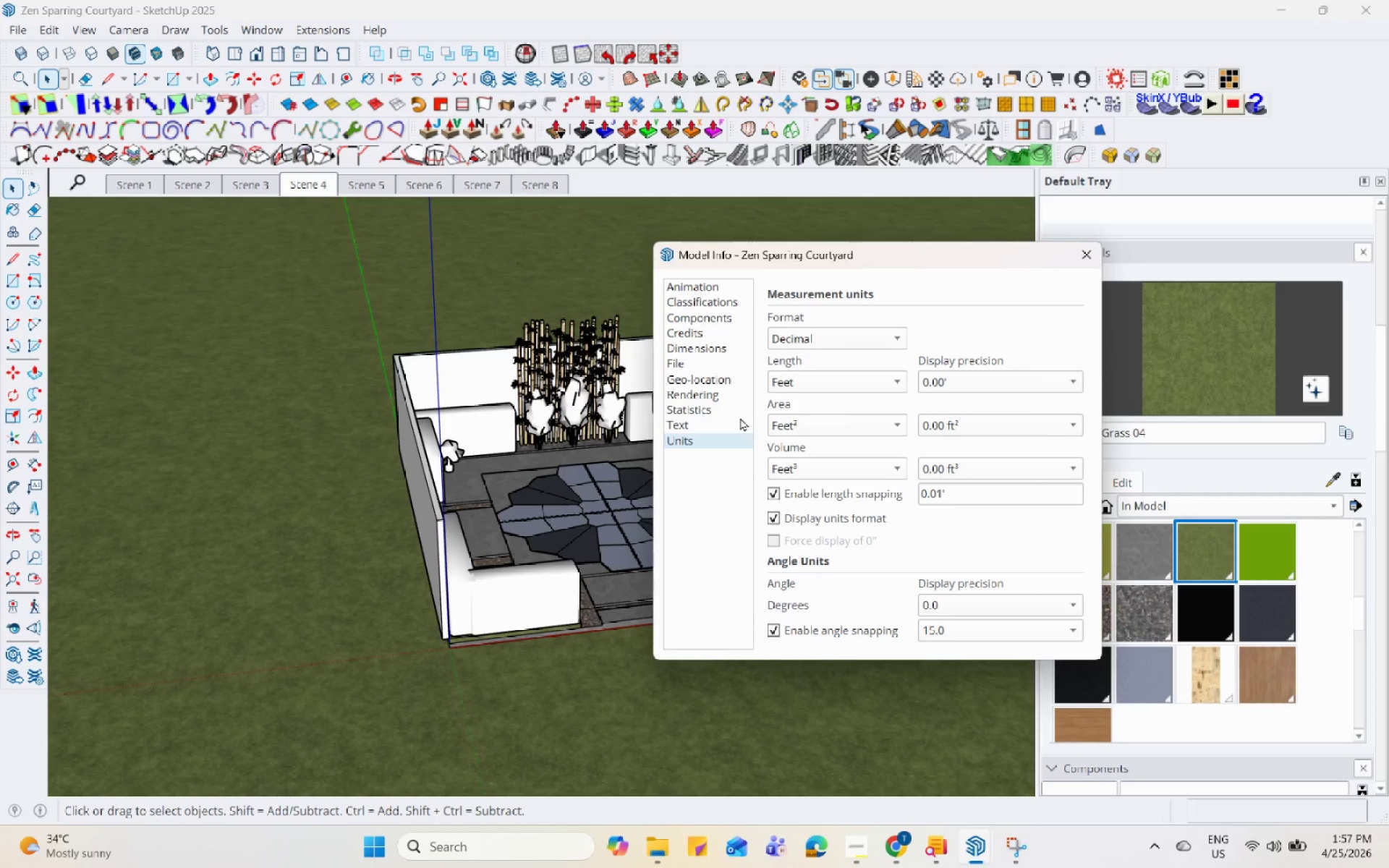 
left_click([722, 394])
 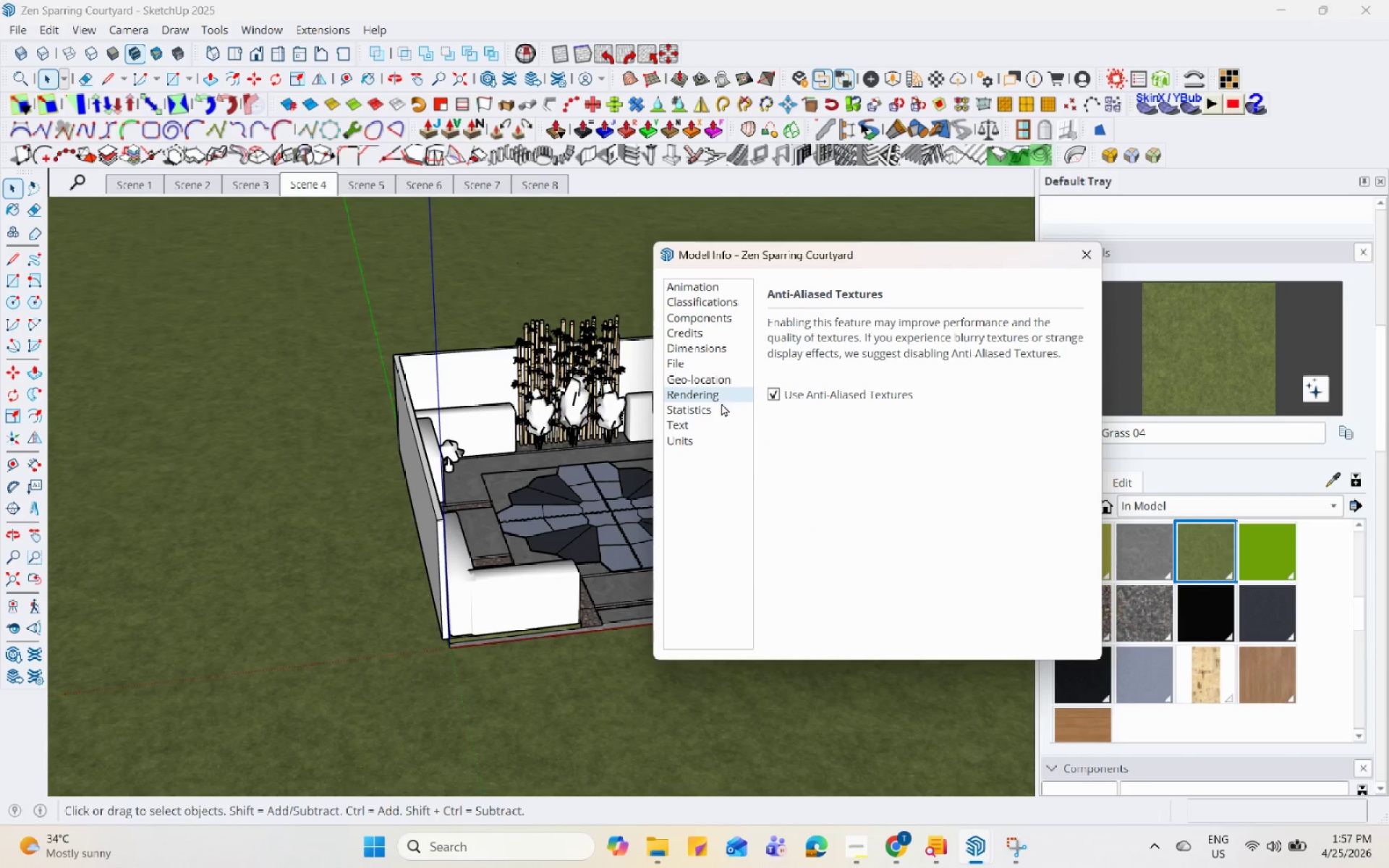 
left_click([723, 407])
 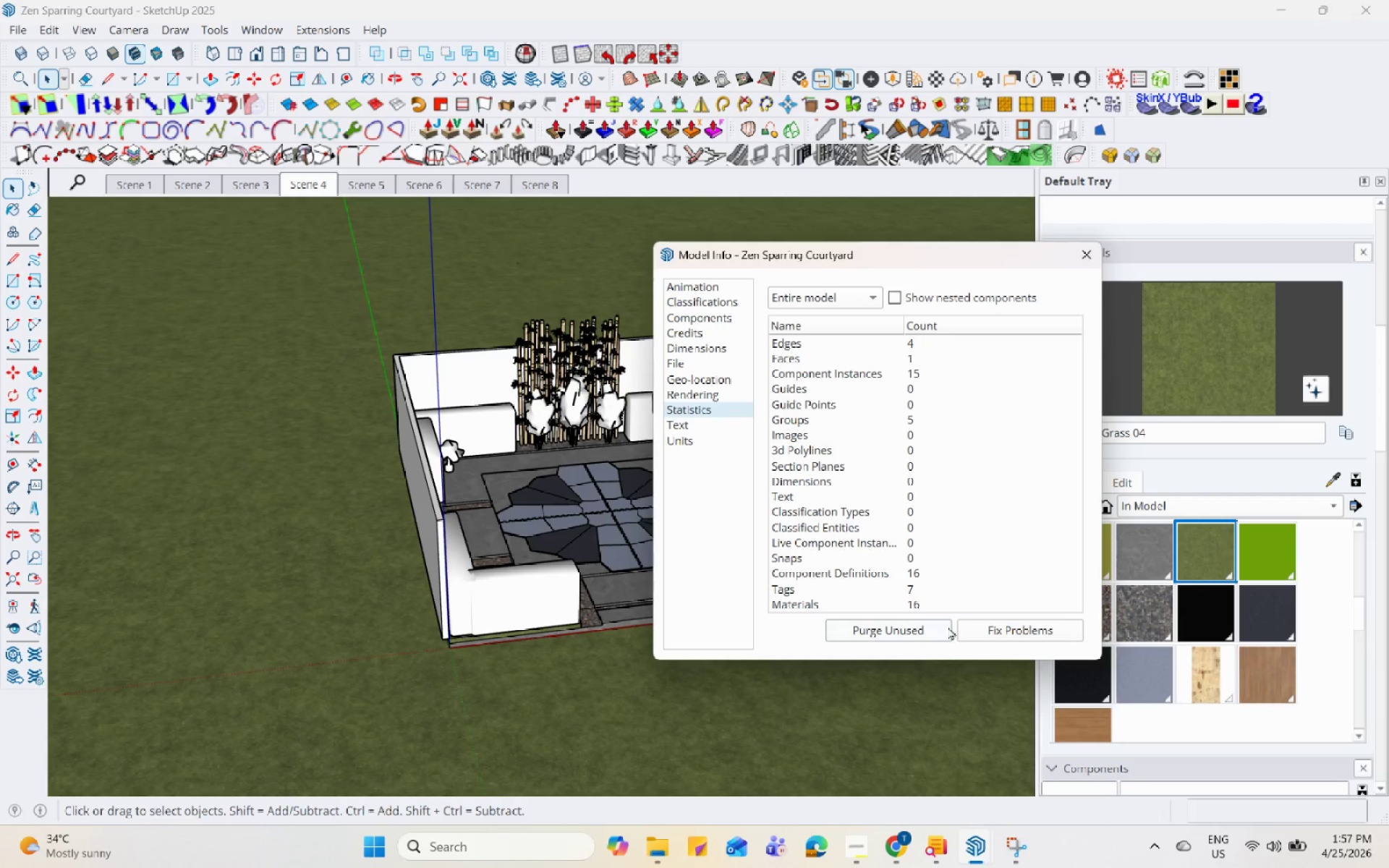 
left_click([913, 628])